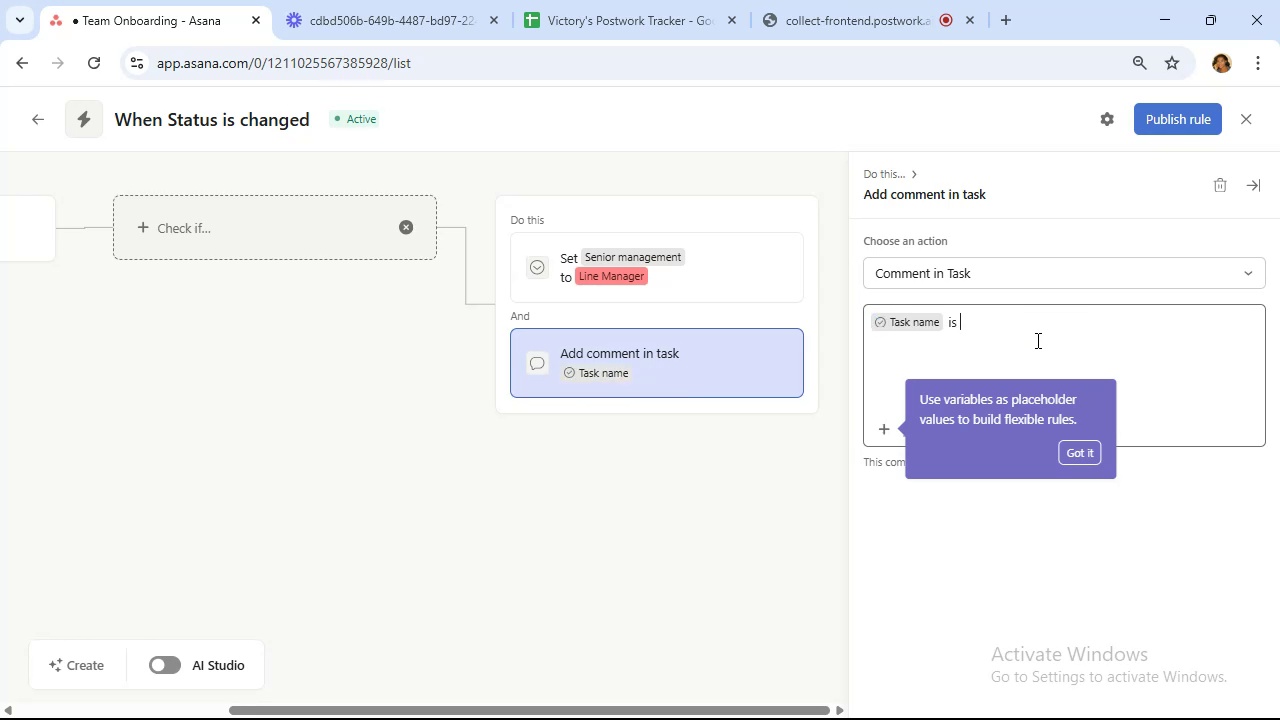 
key(Control+V)
 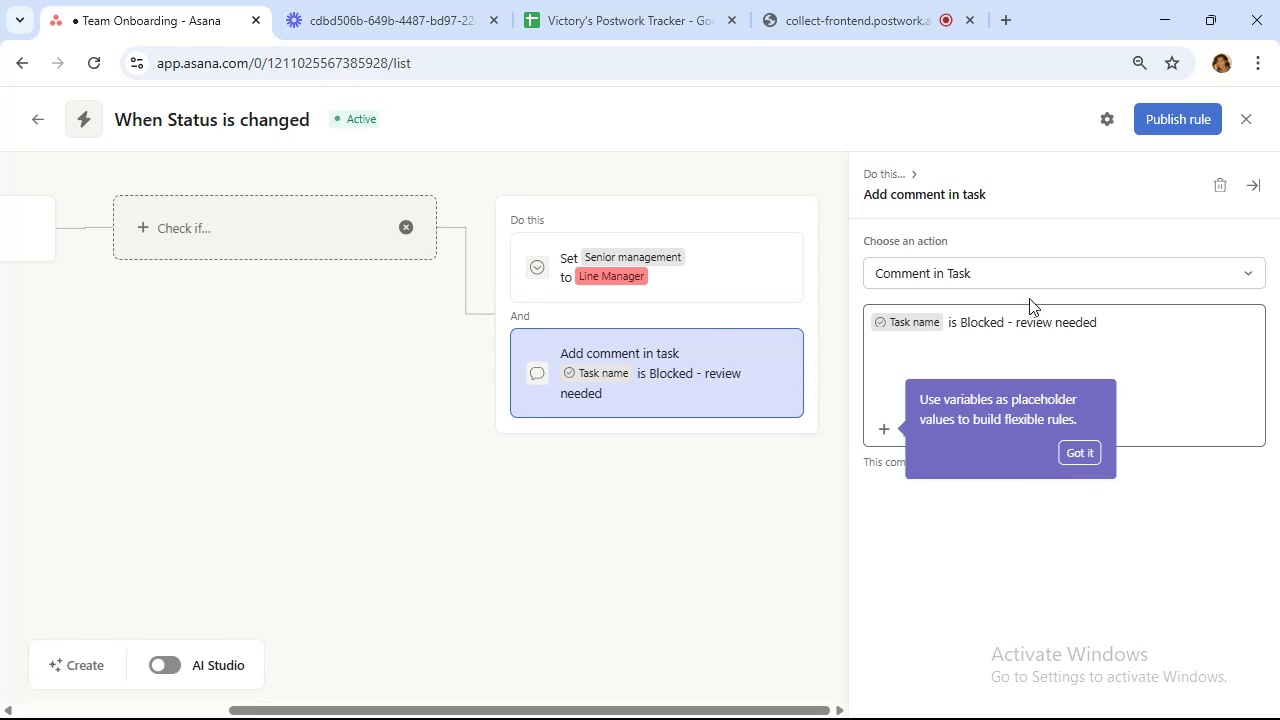 
wait(10.08)
 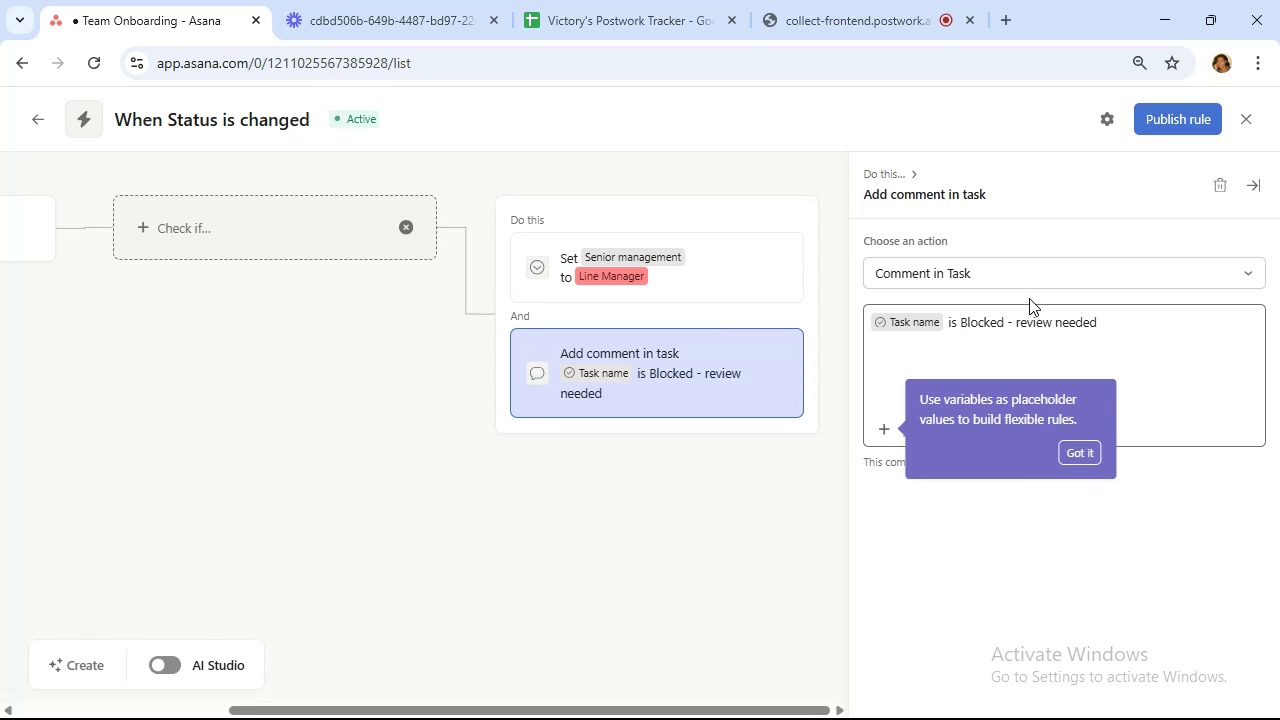 
left_click([306, 121])
 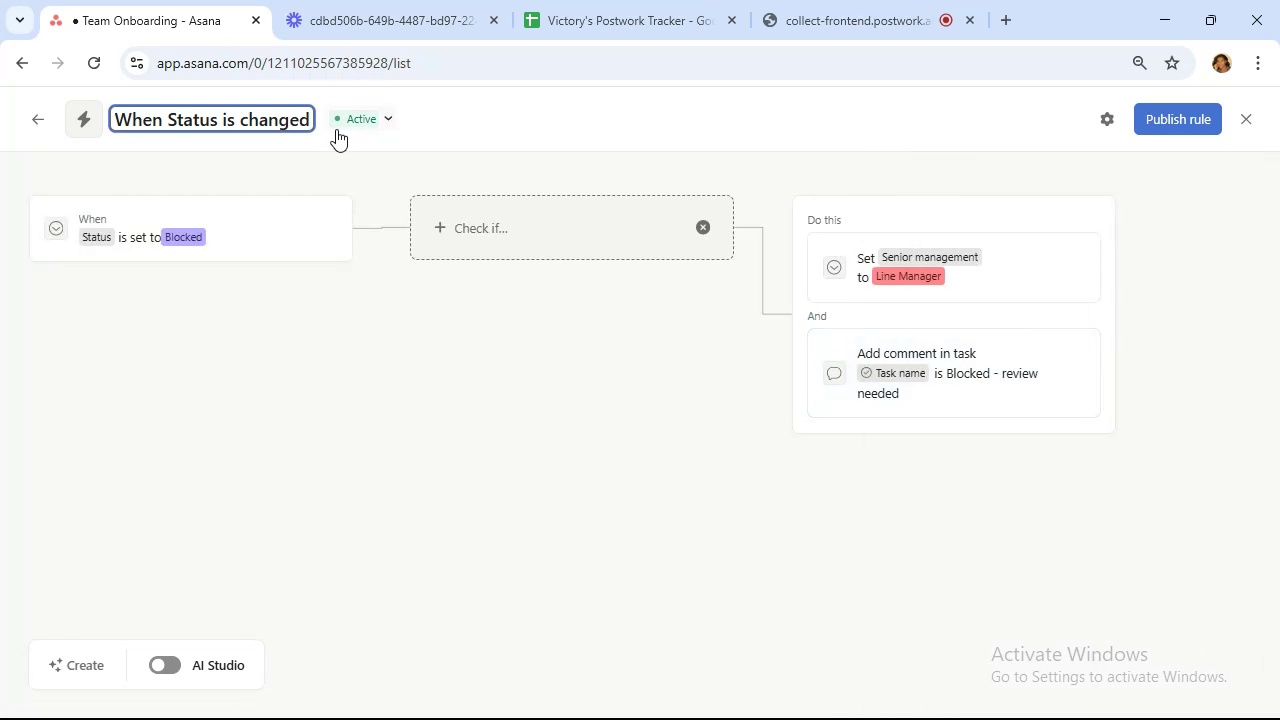 
key(Backspace)
key(Backspace)
key(Backspace)
key(Backspace)
key(Backspace)
key(Backspace)
key(Backspace)
key(Backspace)
type( blocked)
 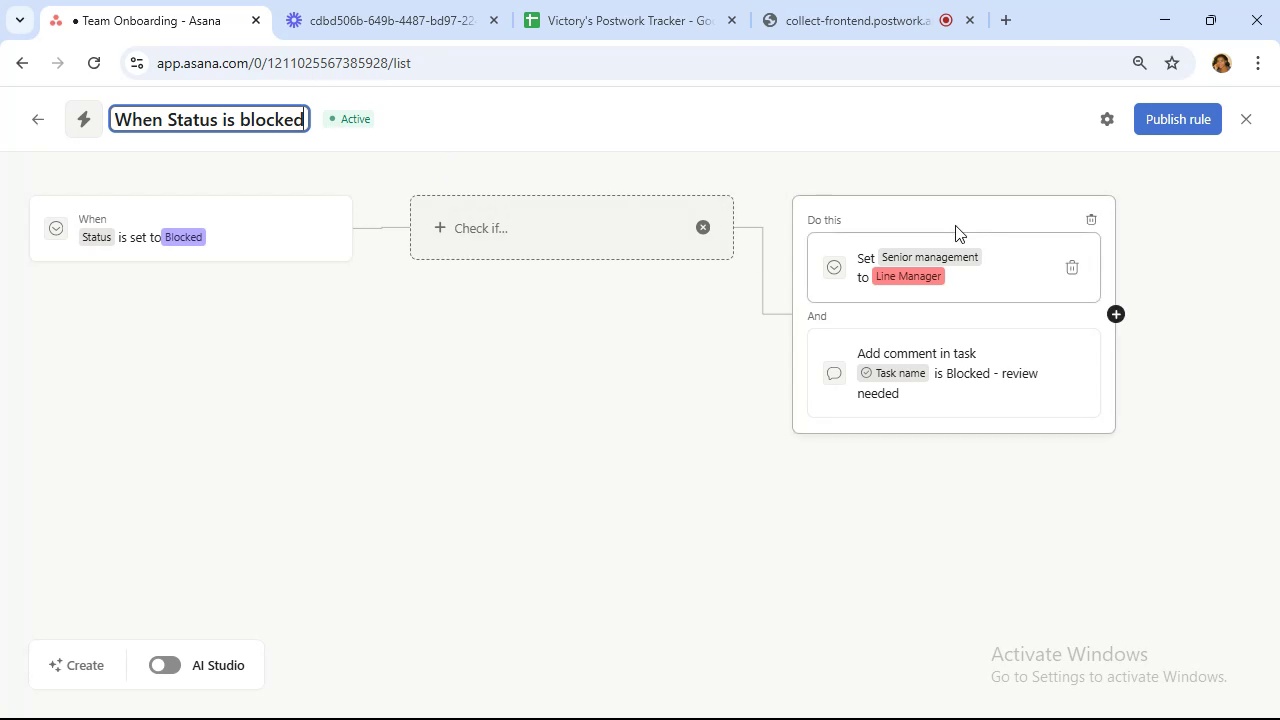 
left_click([1160, 117])
 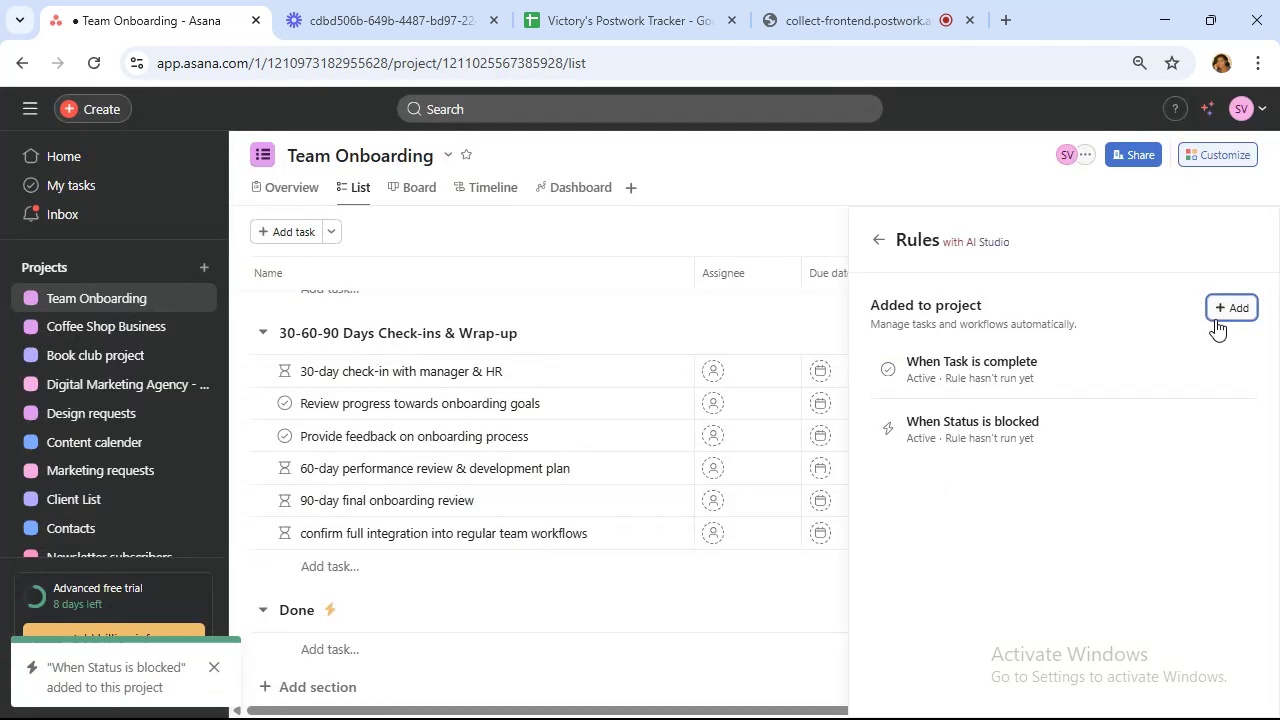 
left_click([1222, 309])
 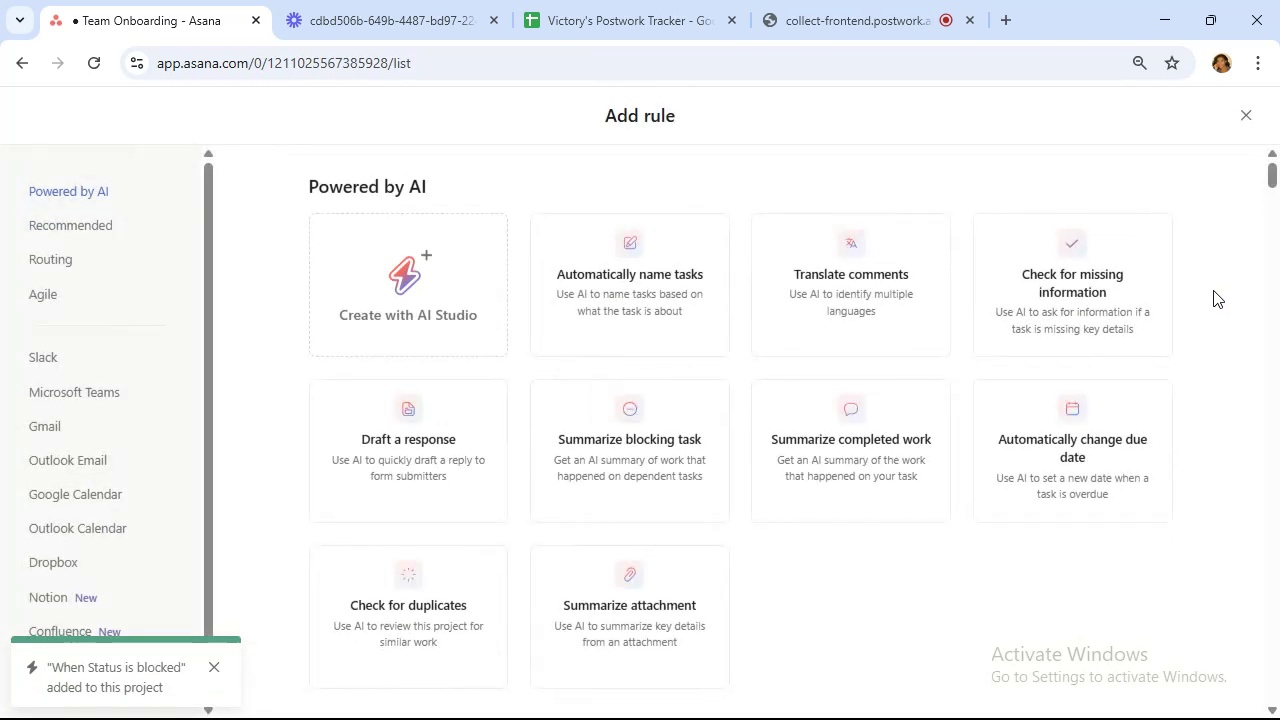 
scroll: coordinate [438, 341], scroll_direction: down, amount: 6.0
 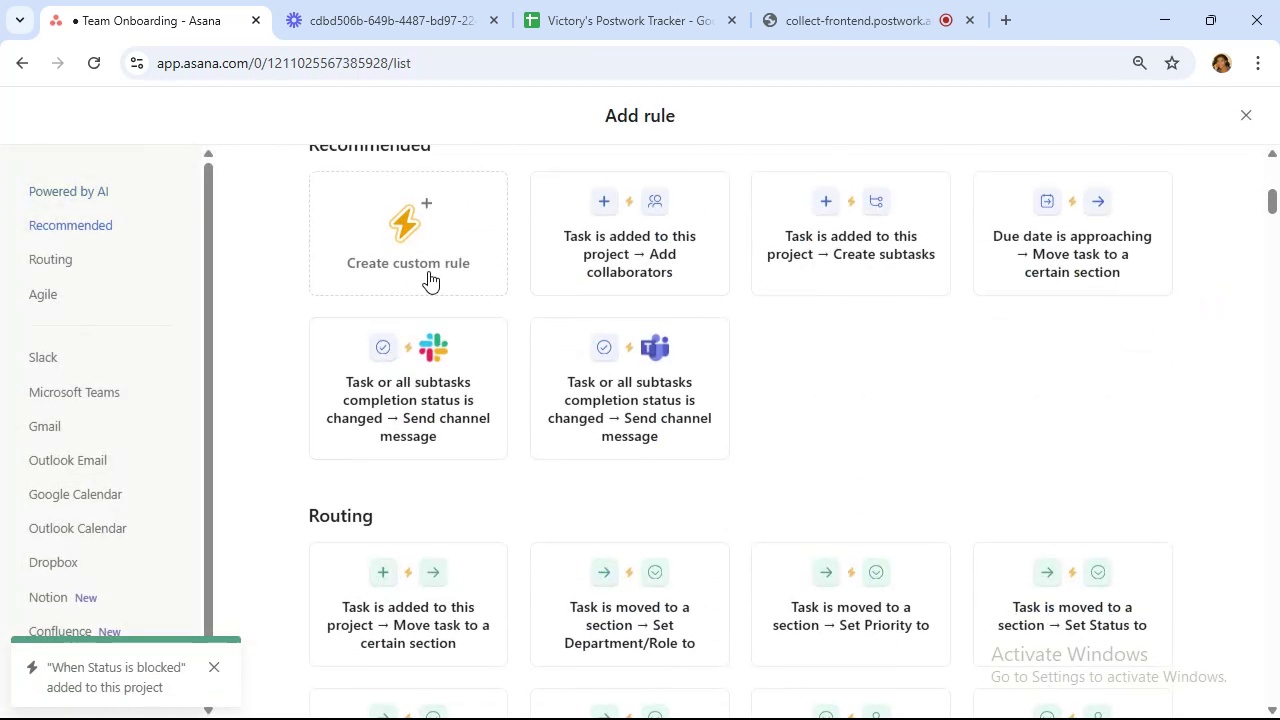 
left_click([427, 244])
 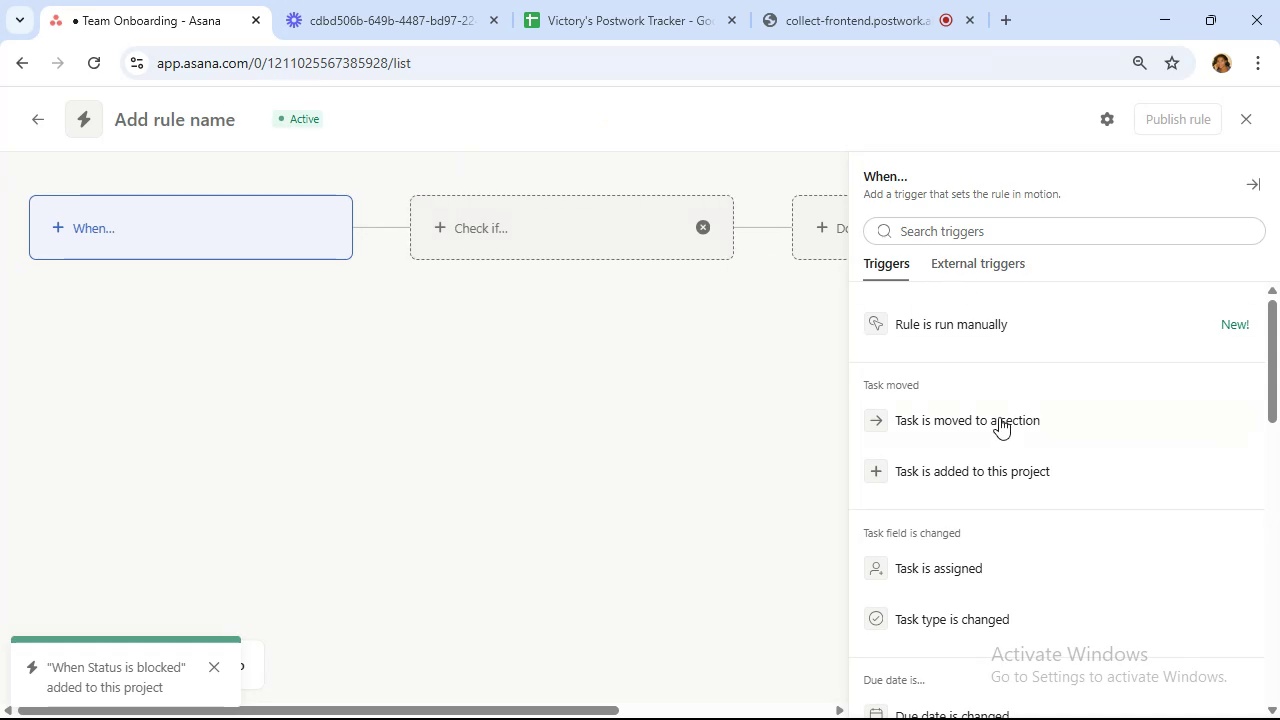 
scroll: coordinate [983, 419], scroll_direction: down, amount: 10.0
 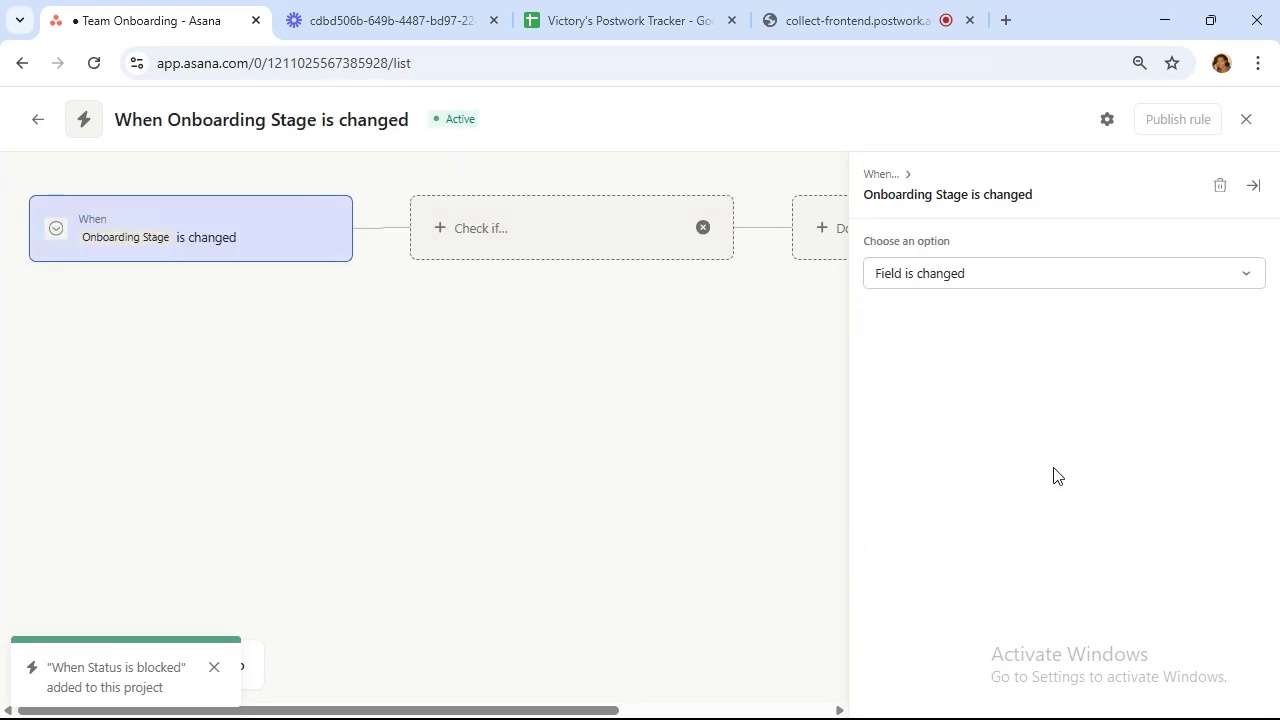 
left_click([1033, 262])
 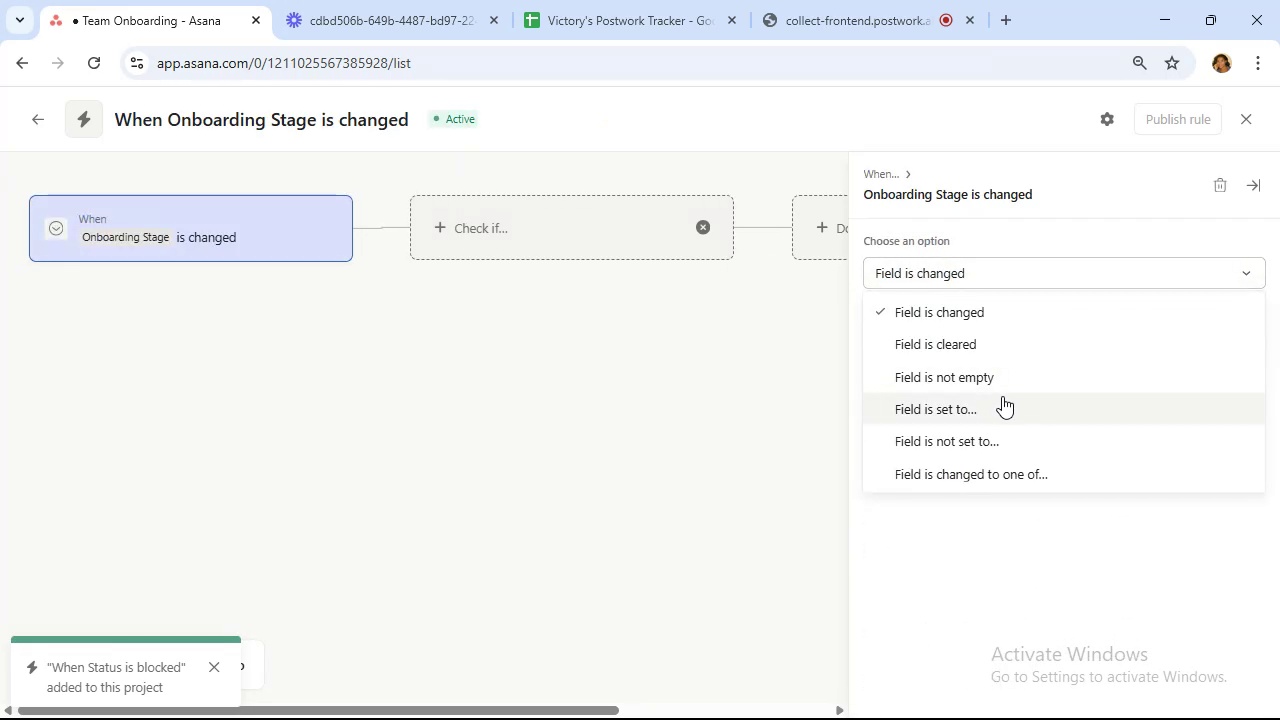 
left_click([1002, 398])
 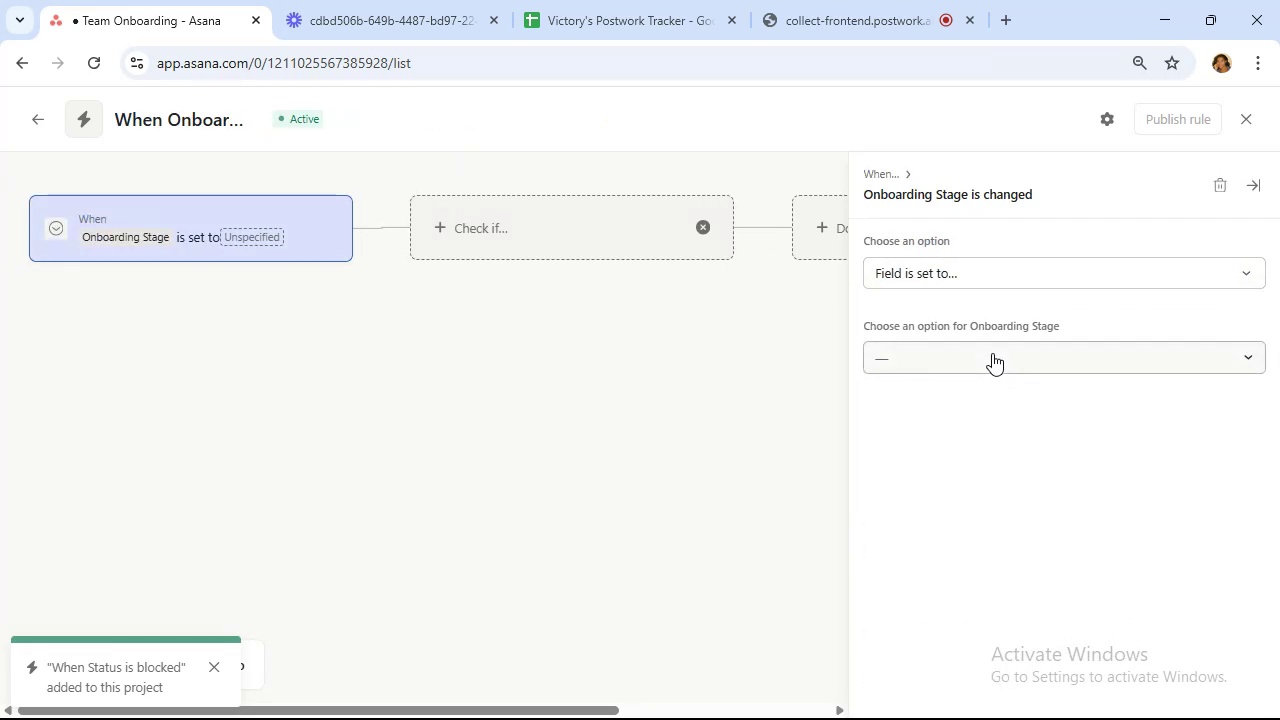 
left_click([992, 353])
 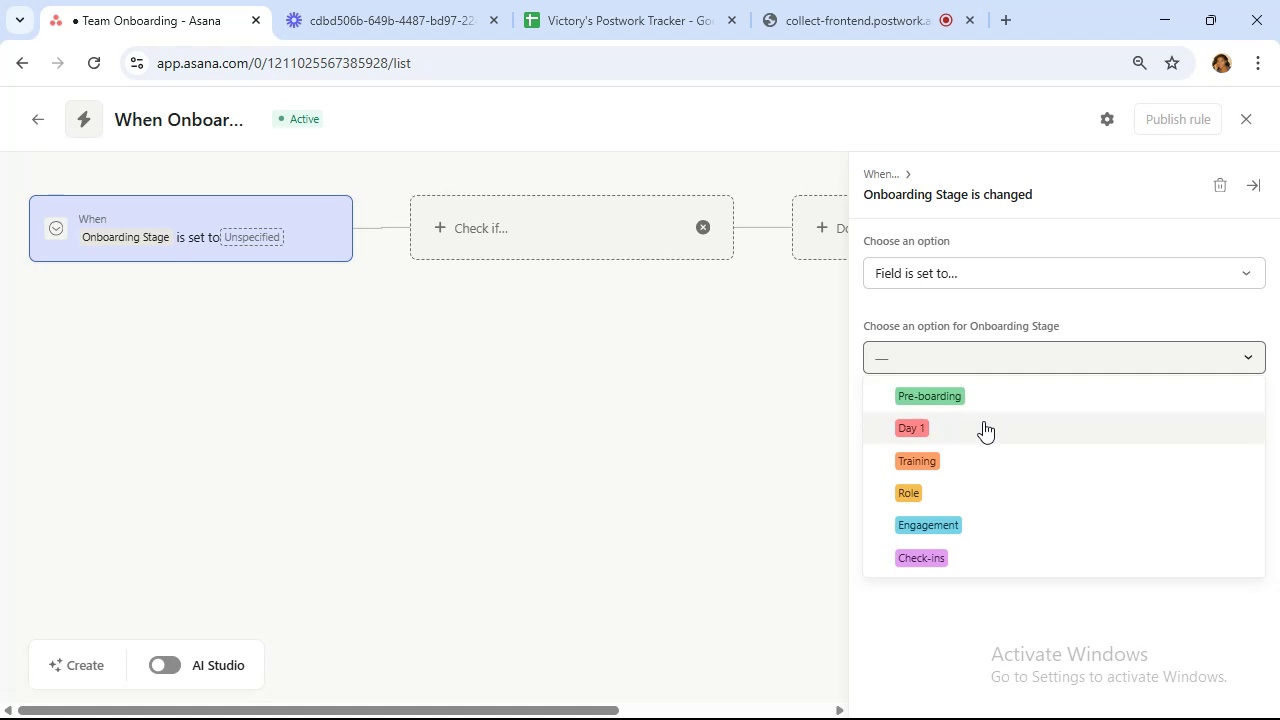 
wait(6.37)
 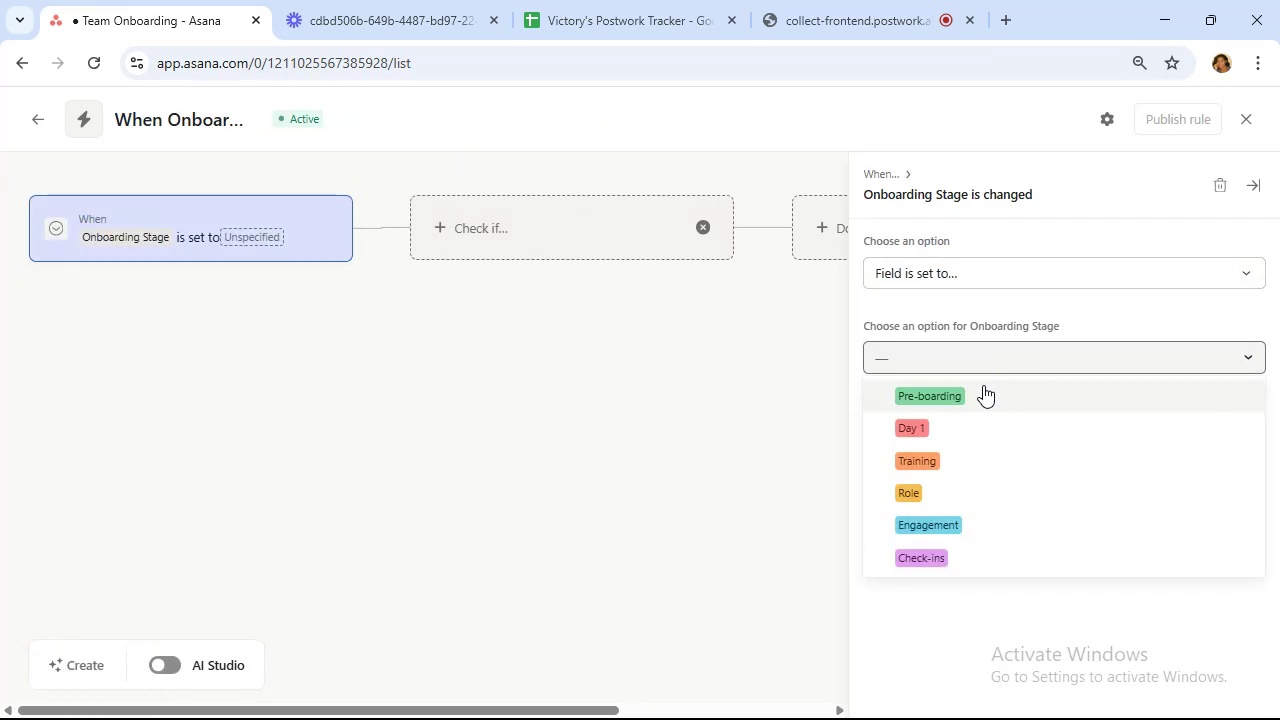 
left_click([983, 421])
 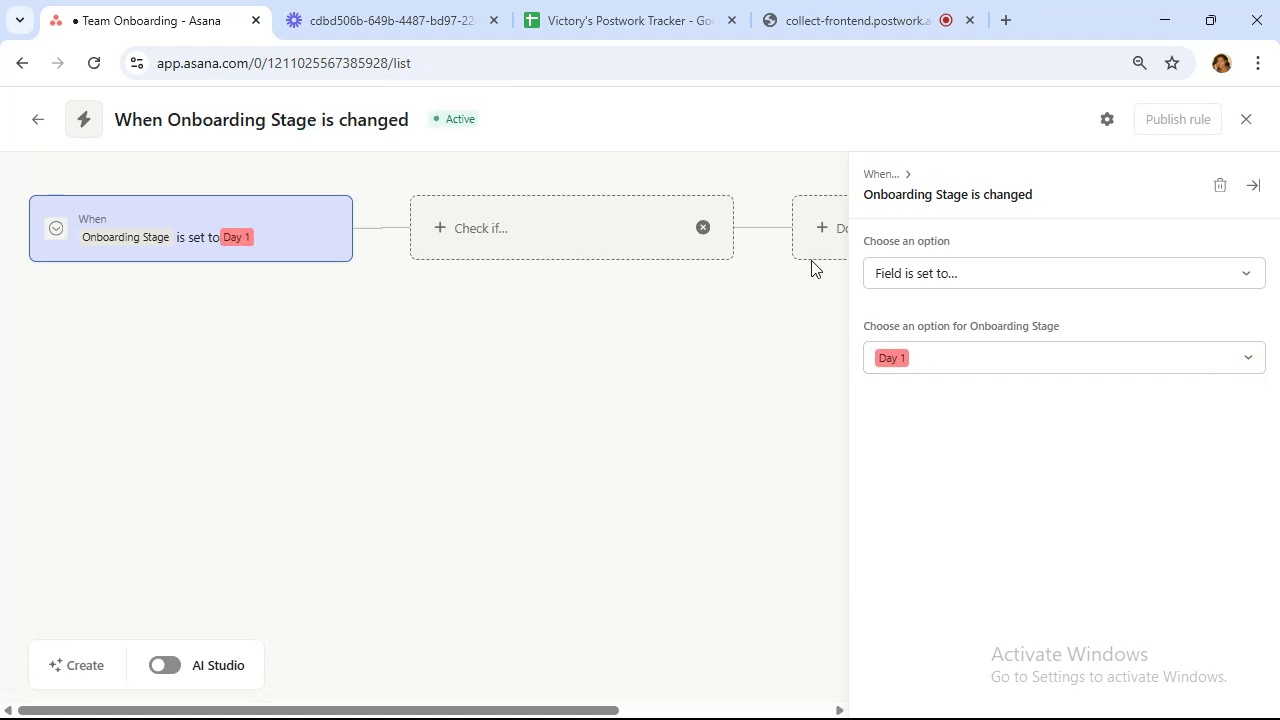 
left_click([826, 238])
 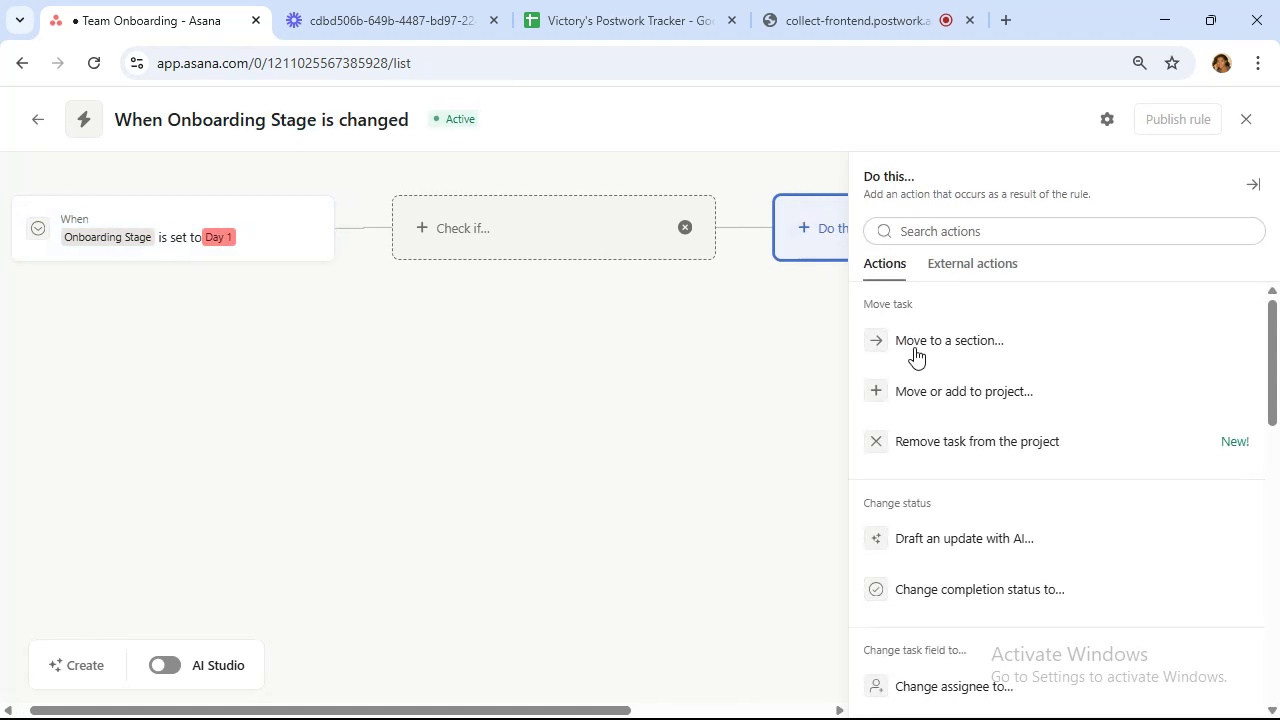 
scroll: coordinate [923, 398], scroll_direction: down, amount: 7.0
 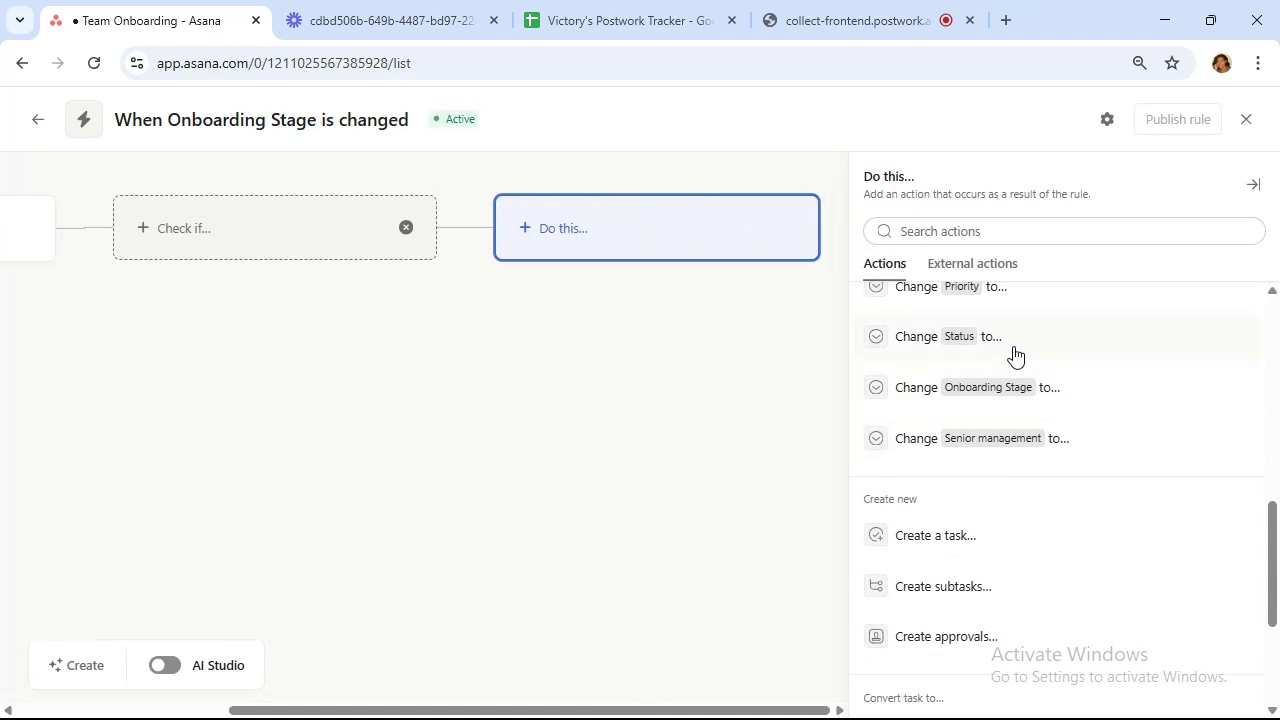 
scroll: coordinate [1013, 345], scroll_direction: up, amount: 1.0
 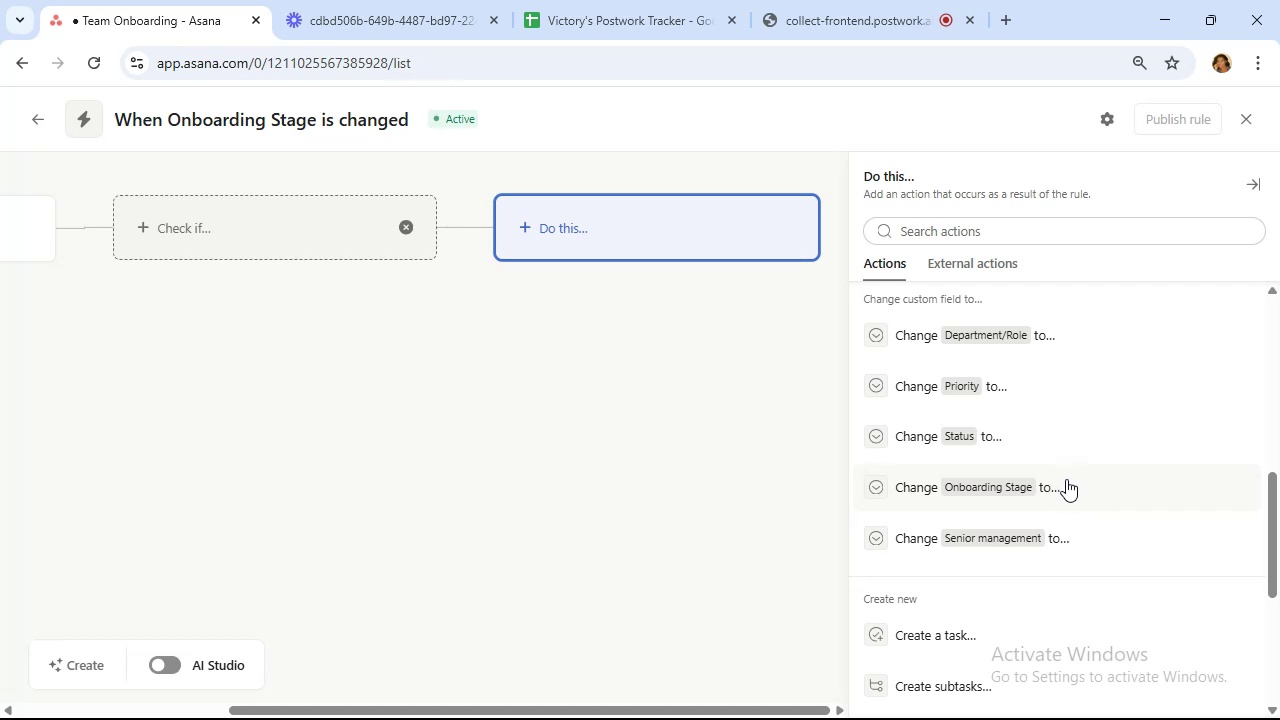 
wait(26.78)
 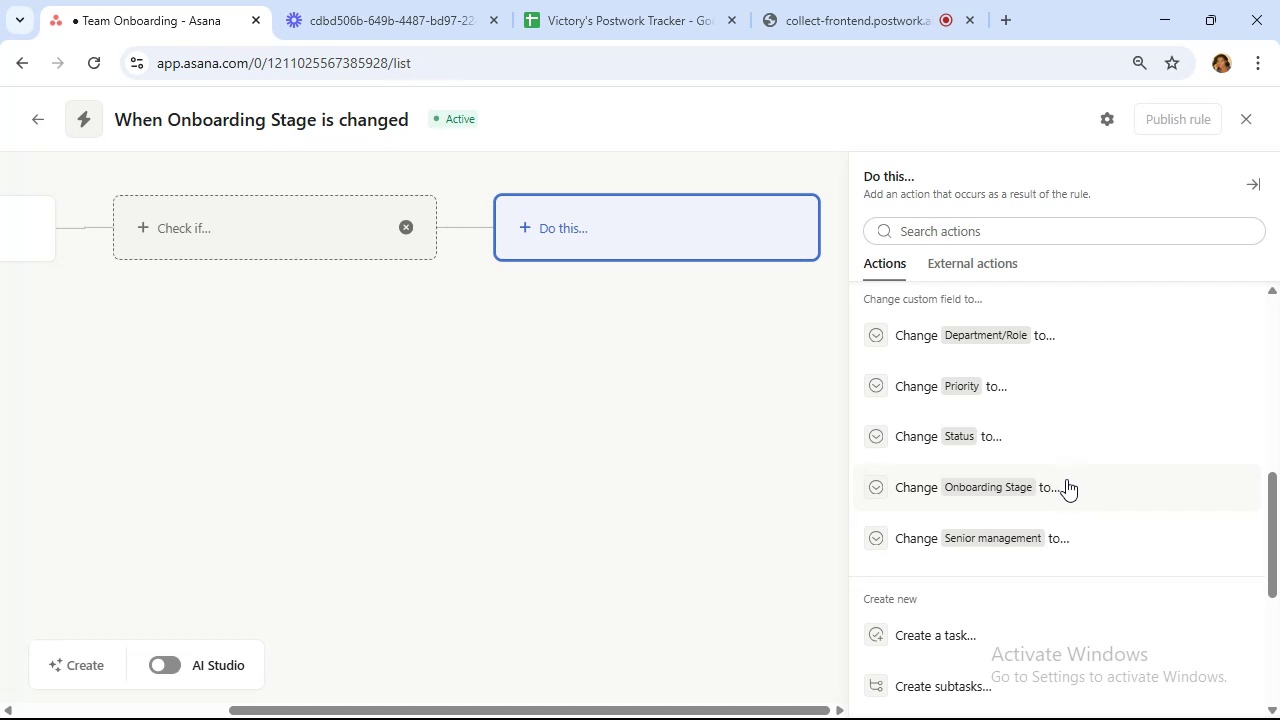 
left_click([1051, 551])
 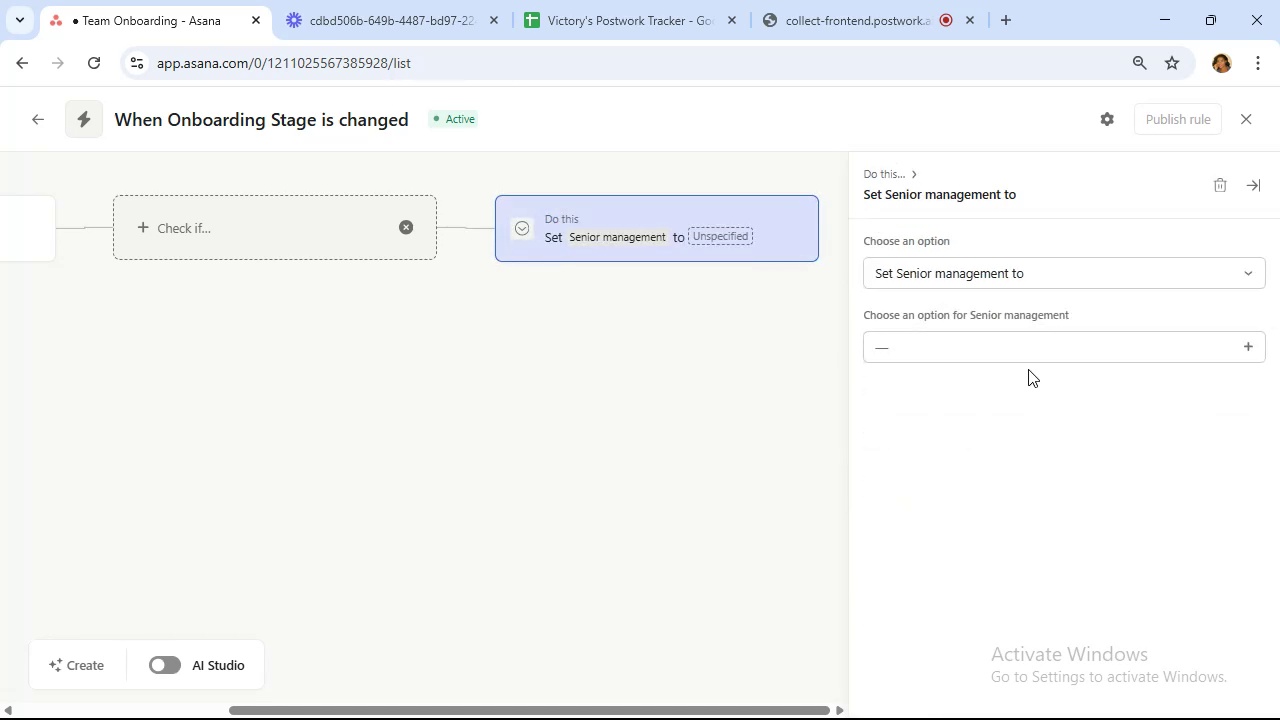 
left_click([1026, 356])
 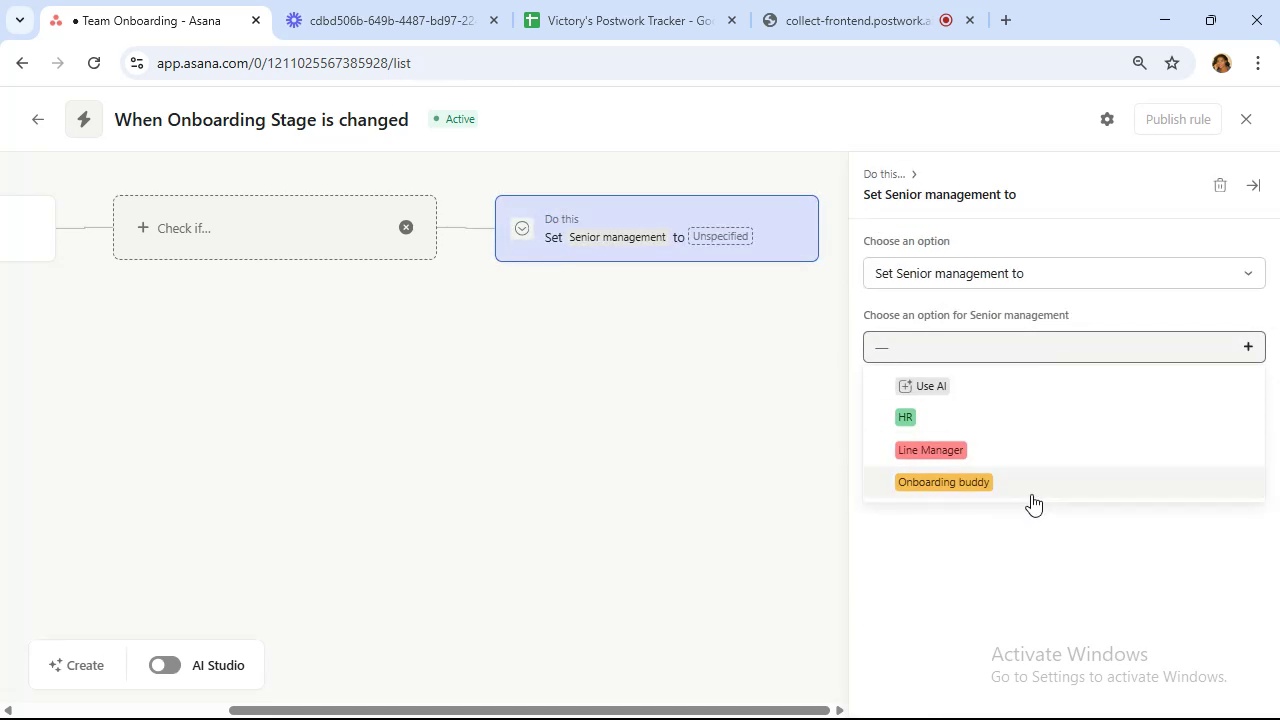 
left_click([1031, 482])
 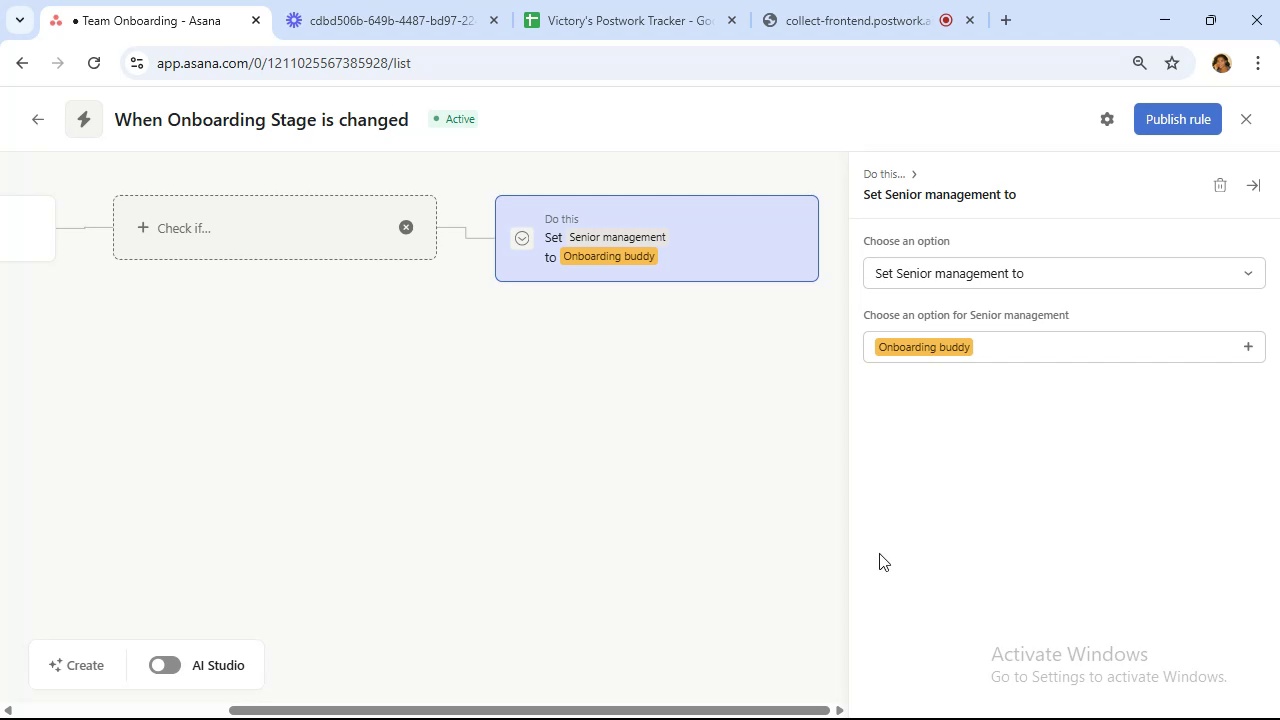 
wait(7.14)
 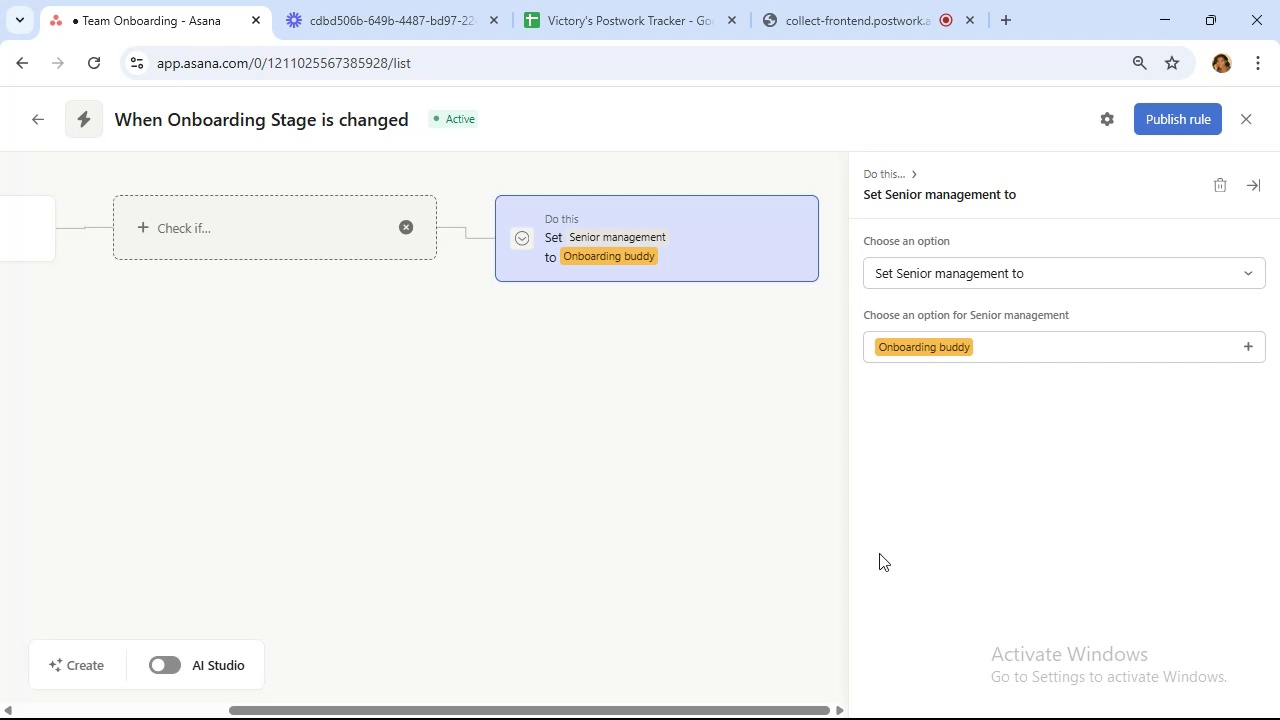 
left_click([813, 231])
 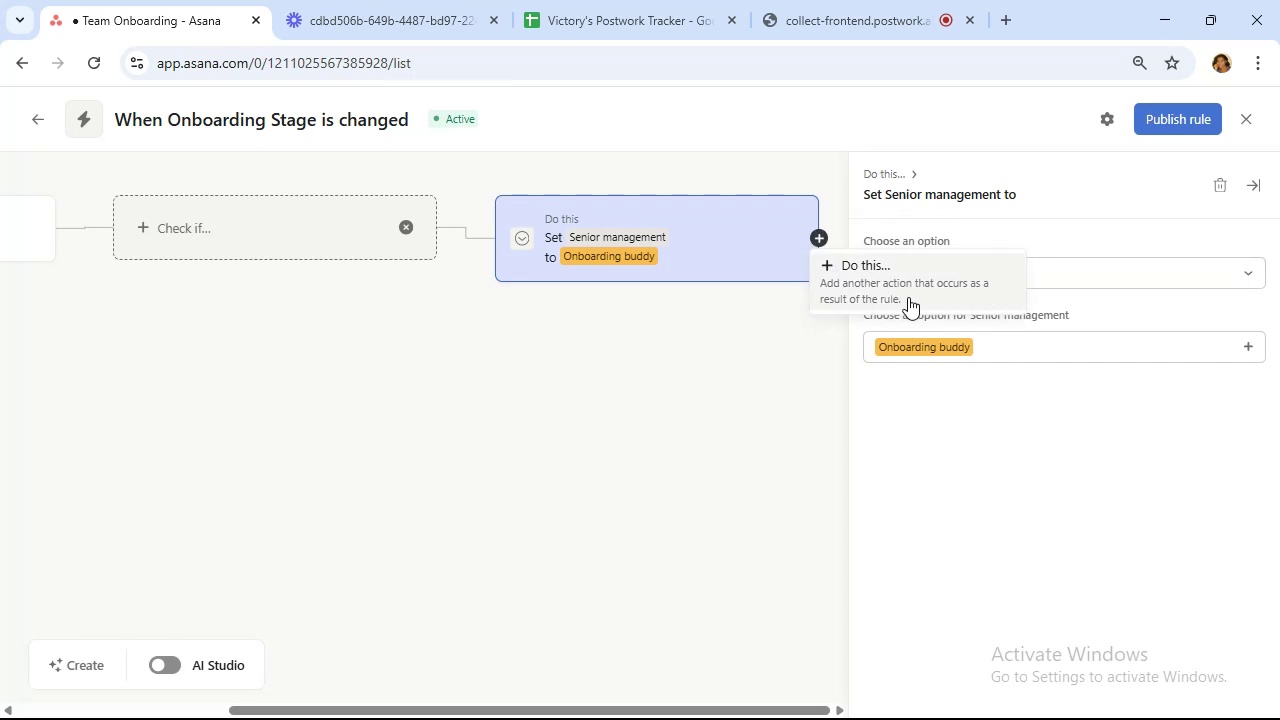 
left_click([910, 297])
 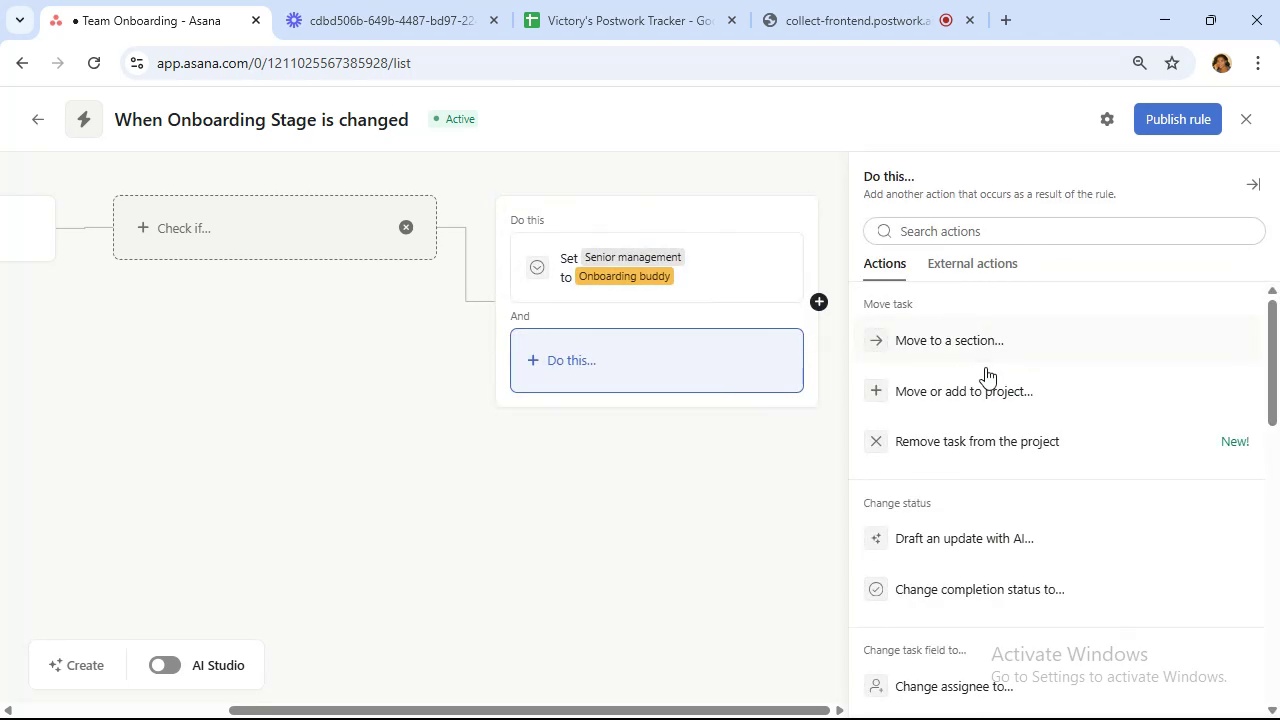 
scroll: coordinate [996, 364], scroll_direction: down, amount: 4.0
 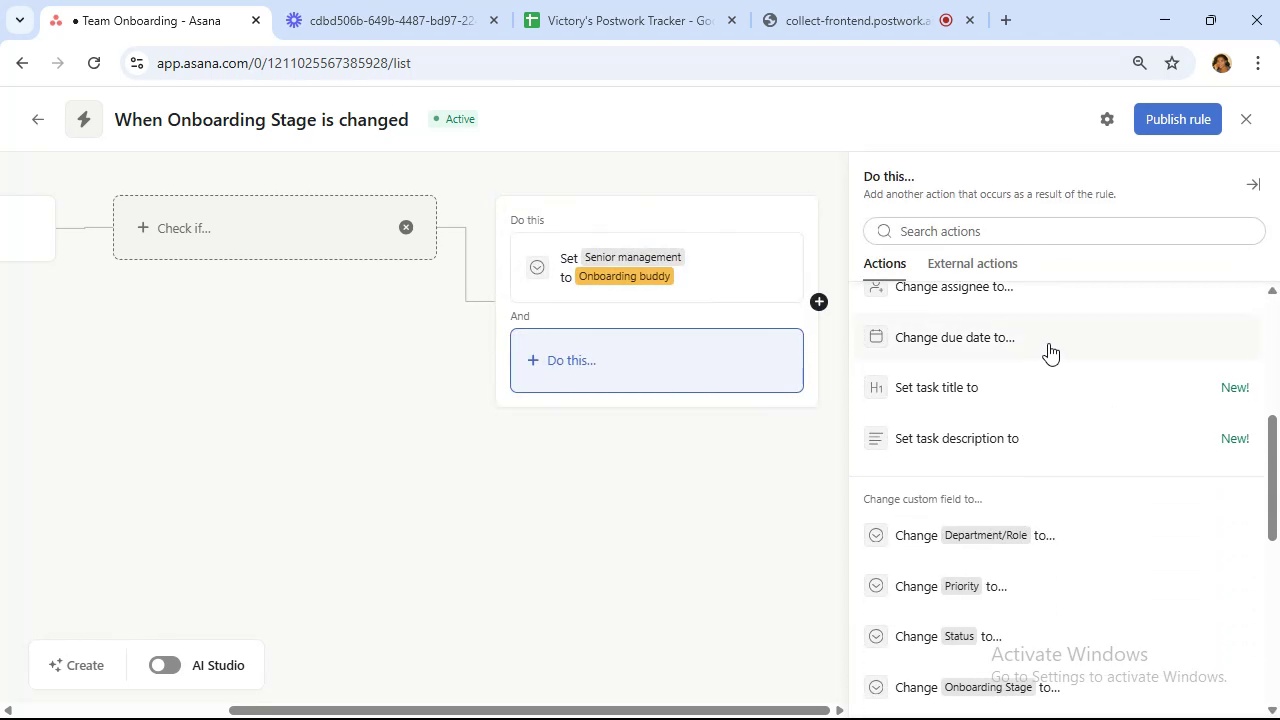 
left_click([1048, 343])
 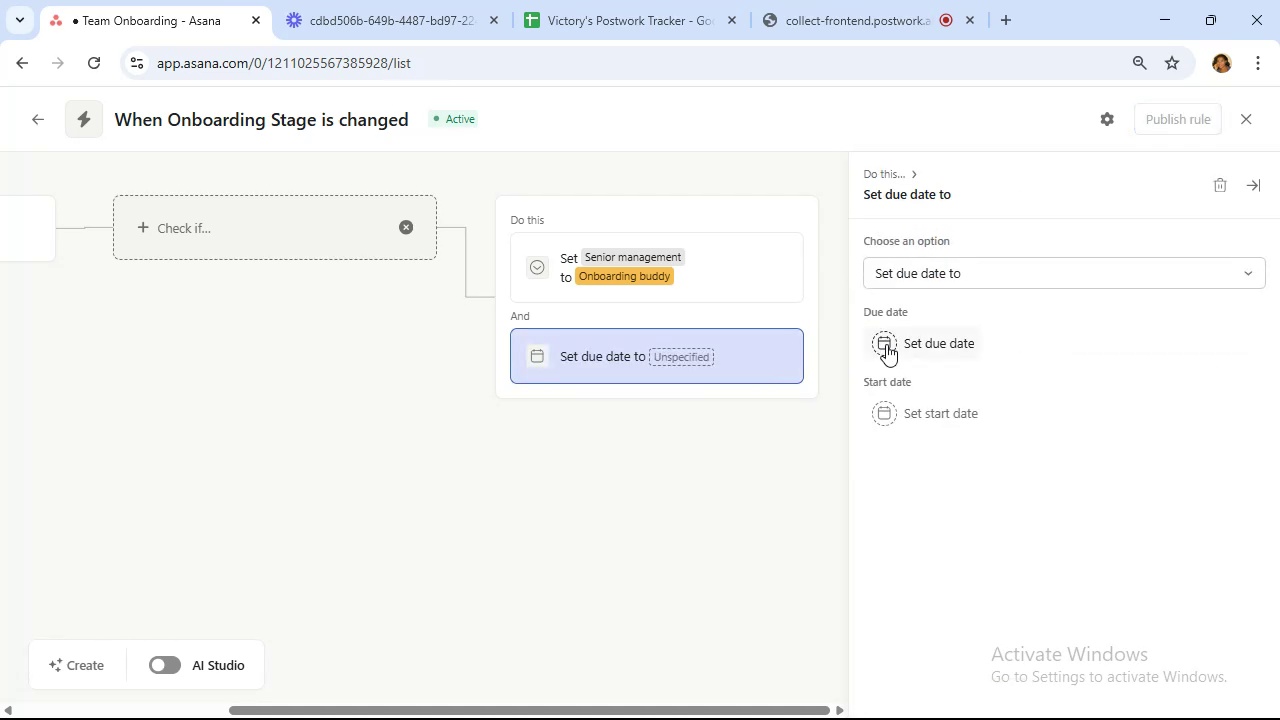 
left_click([886, 344])
 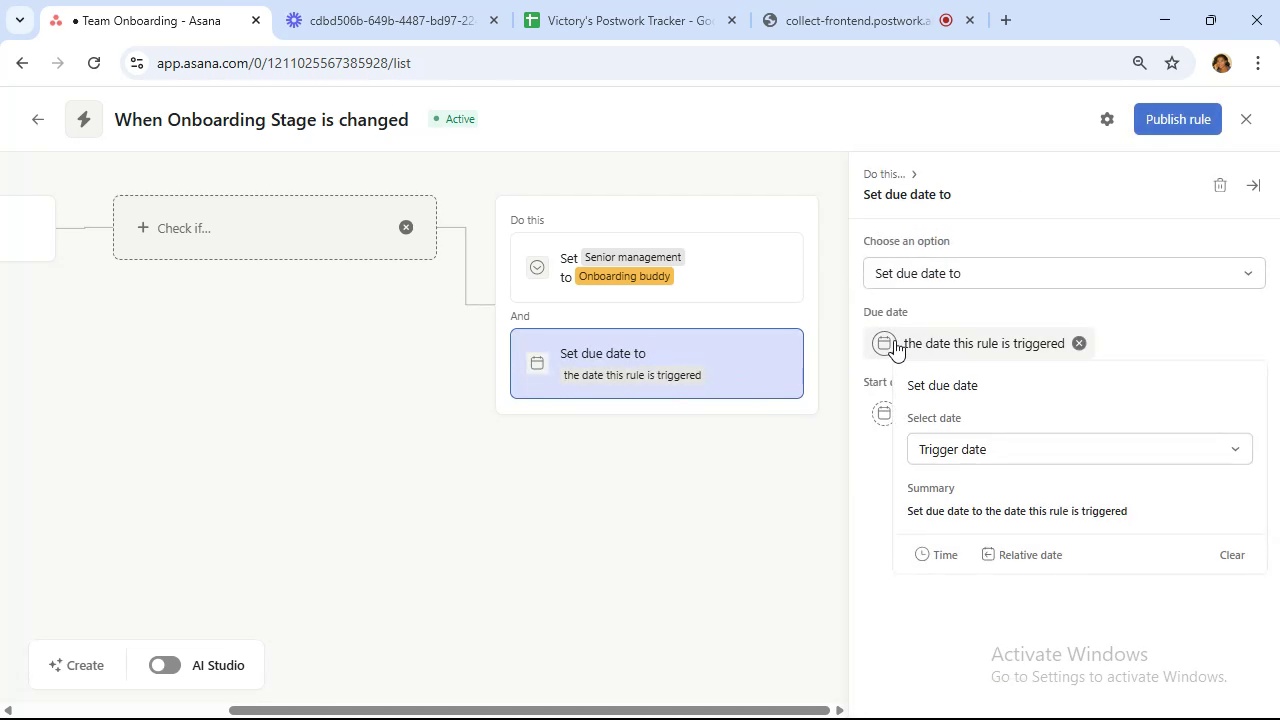 
left_click([1078, 452])
 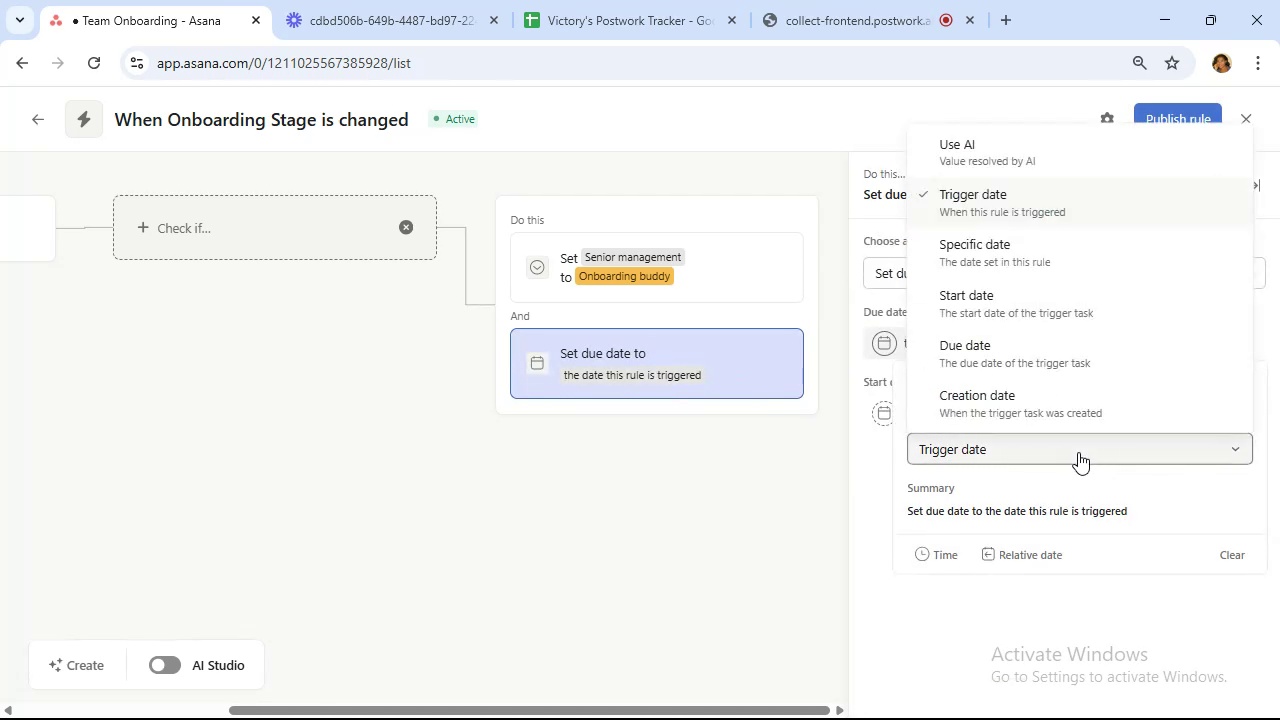 
left_click([1078, 452])
 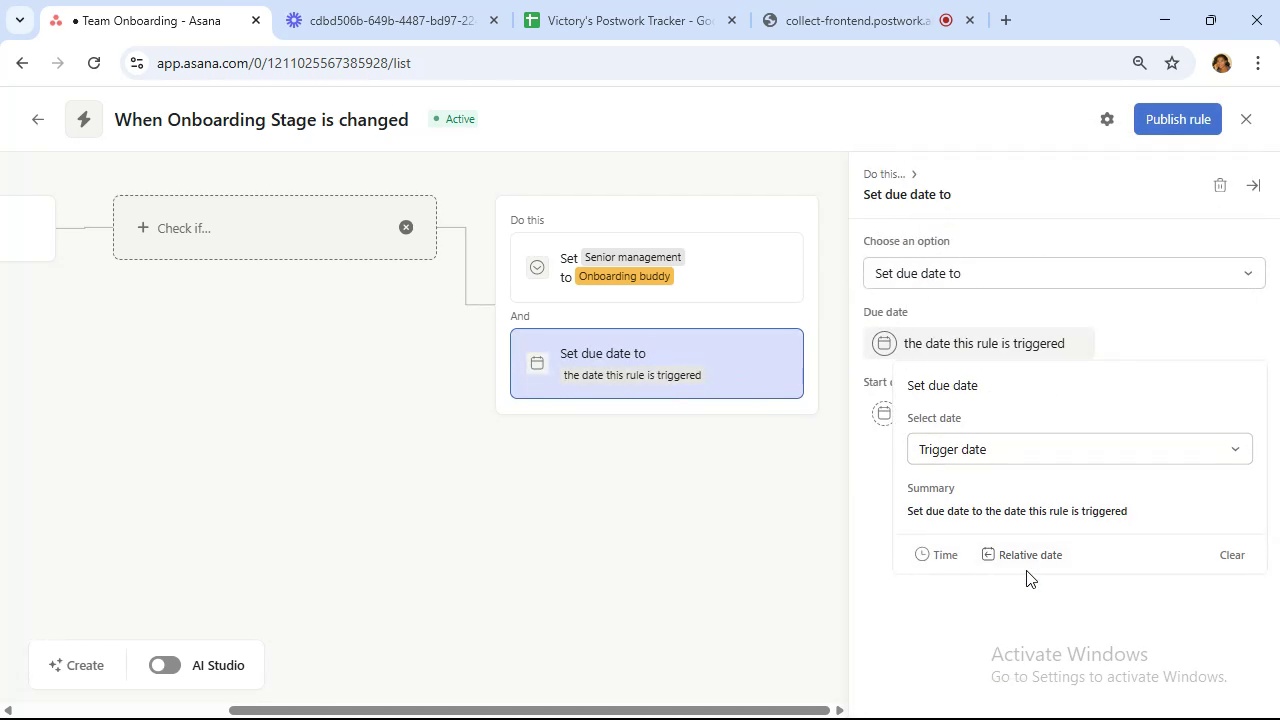 
left_click([1021, 548])
 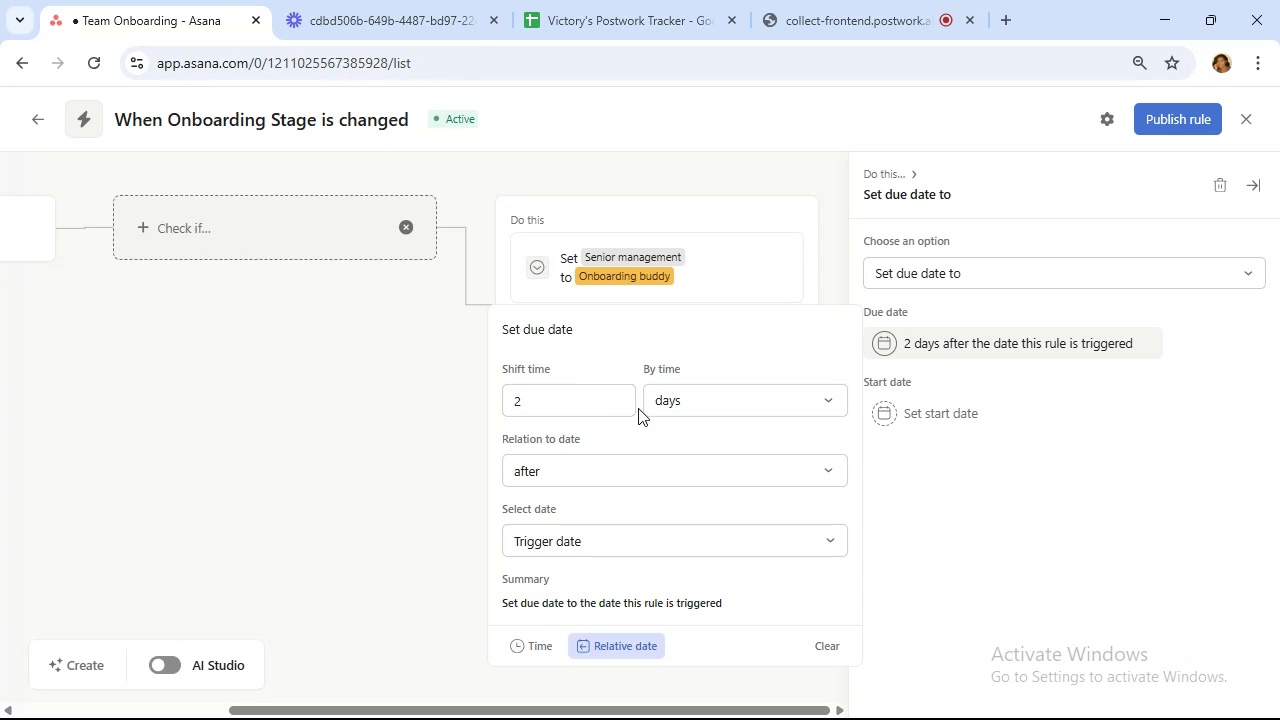 
left_click([604, 397])
 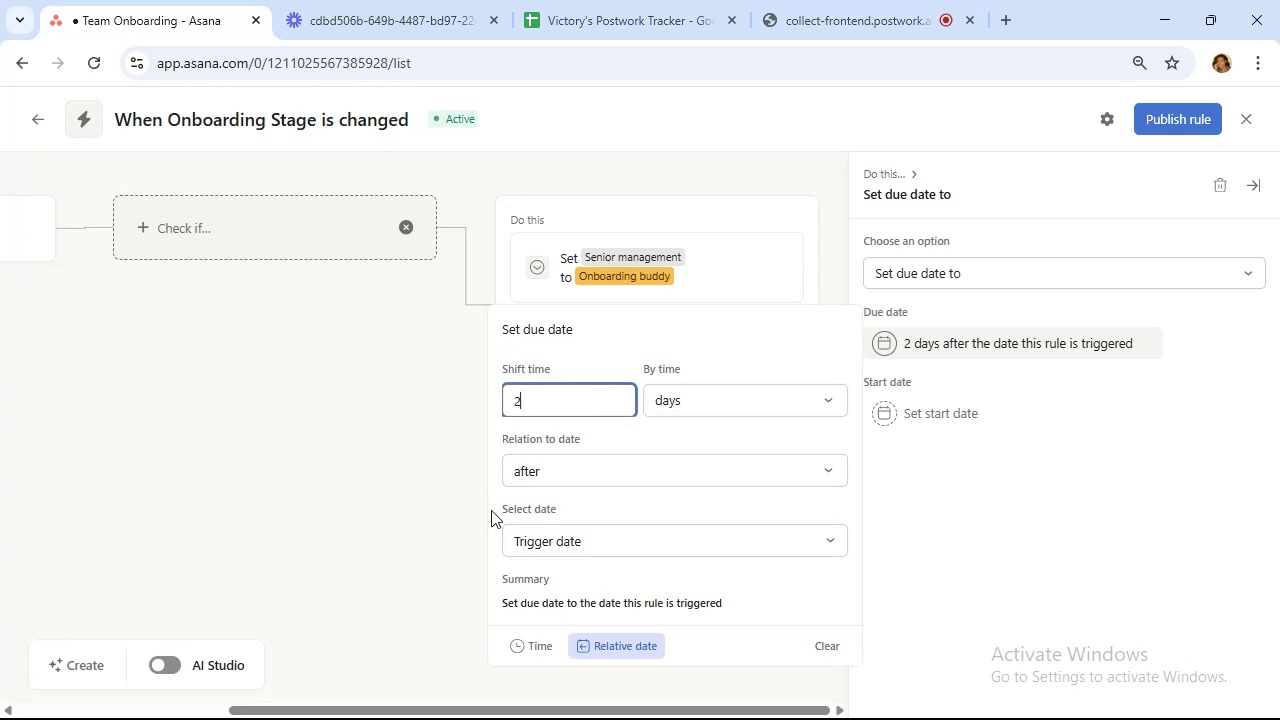 
key(Backspace)
 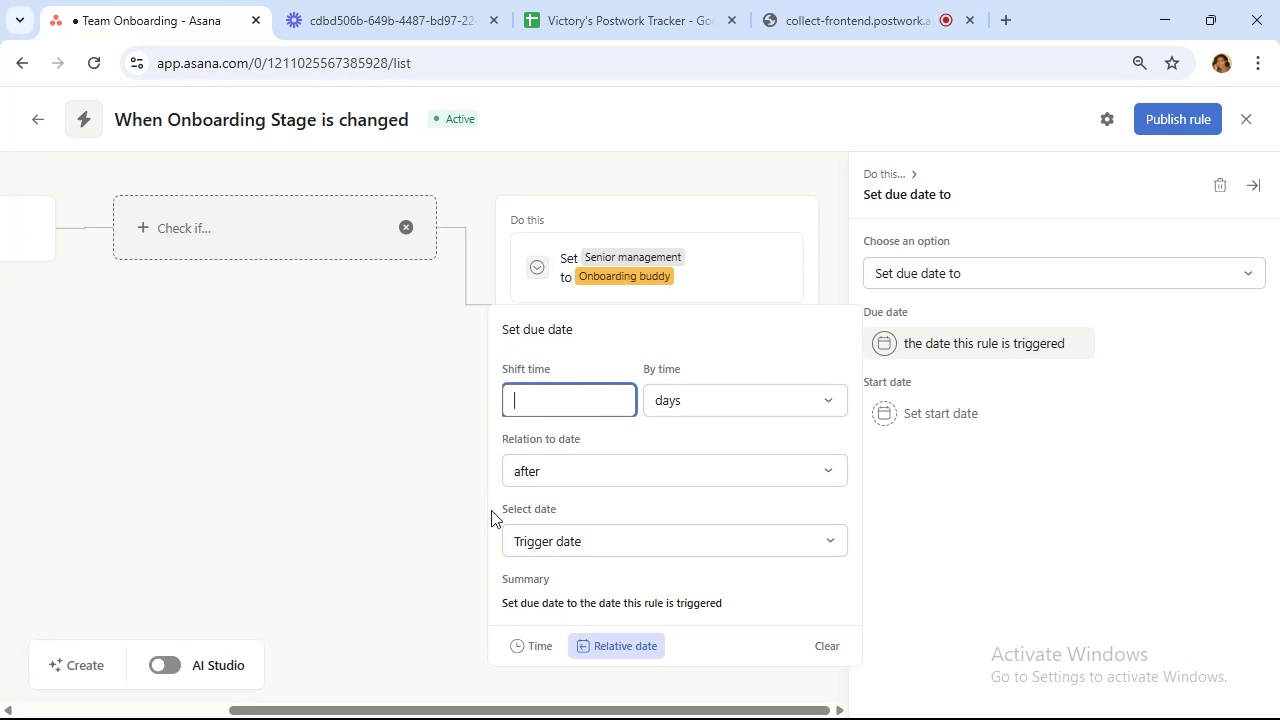 
key(1)
 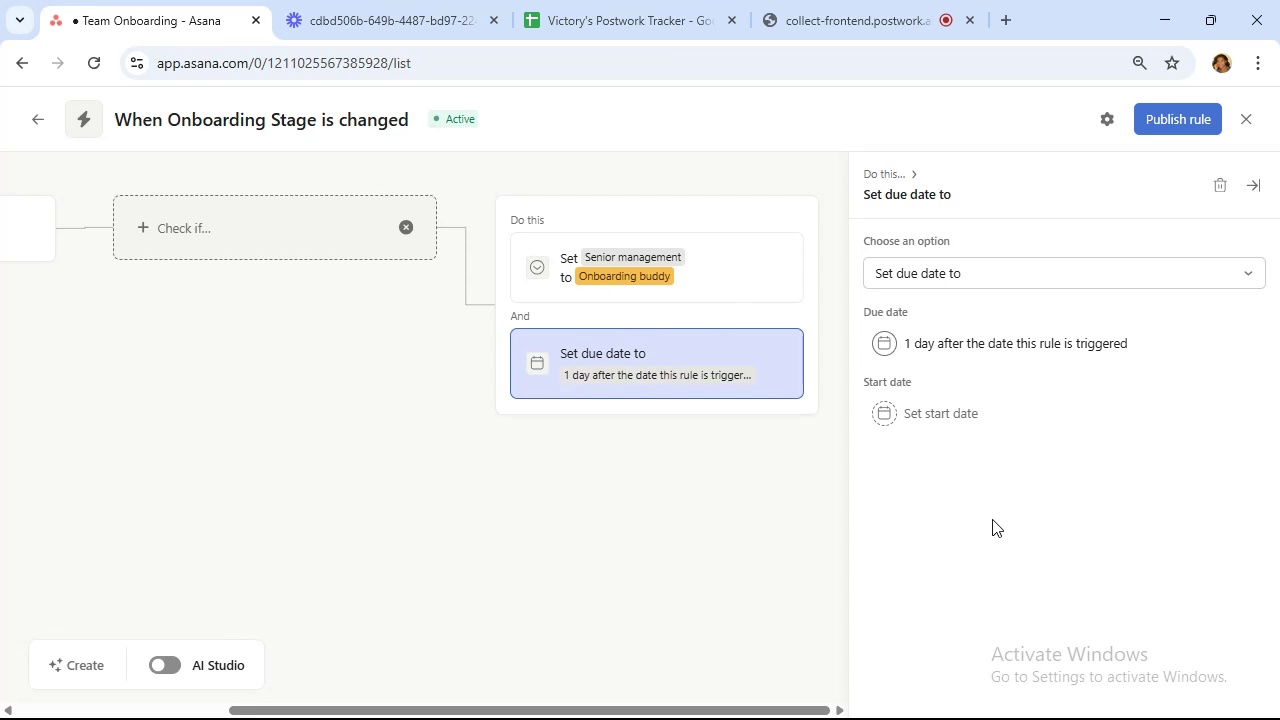 
wait(19.49)
 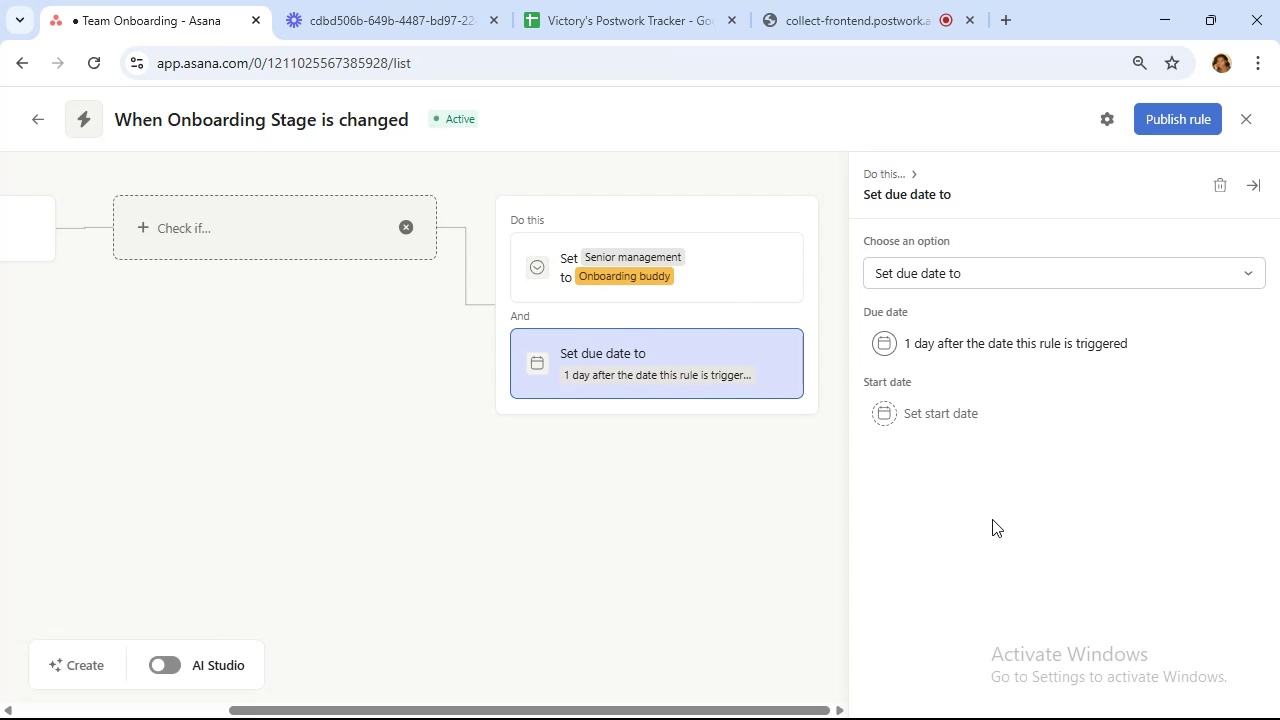 
left_click([405, 120])
 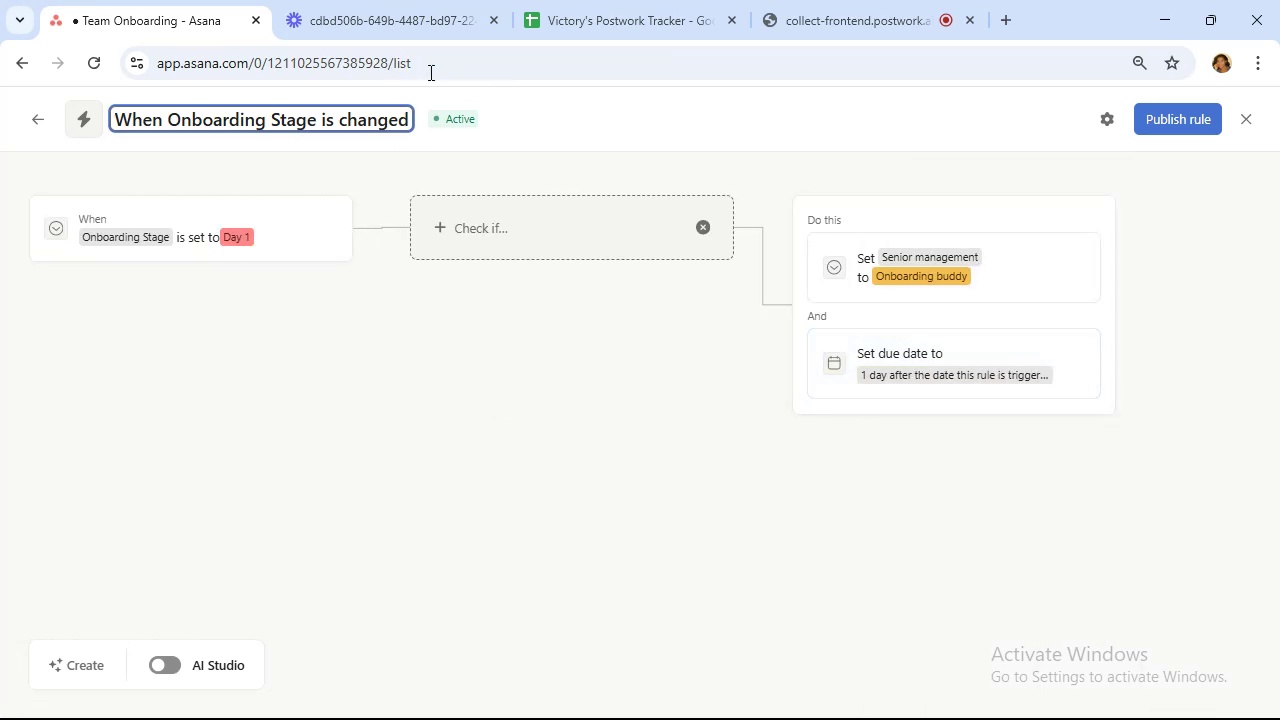 
type( to Day 1)
 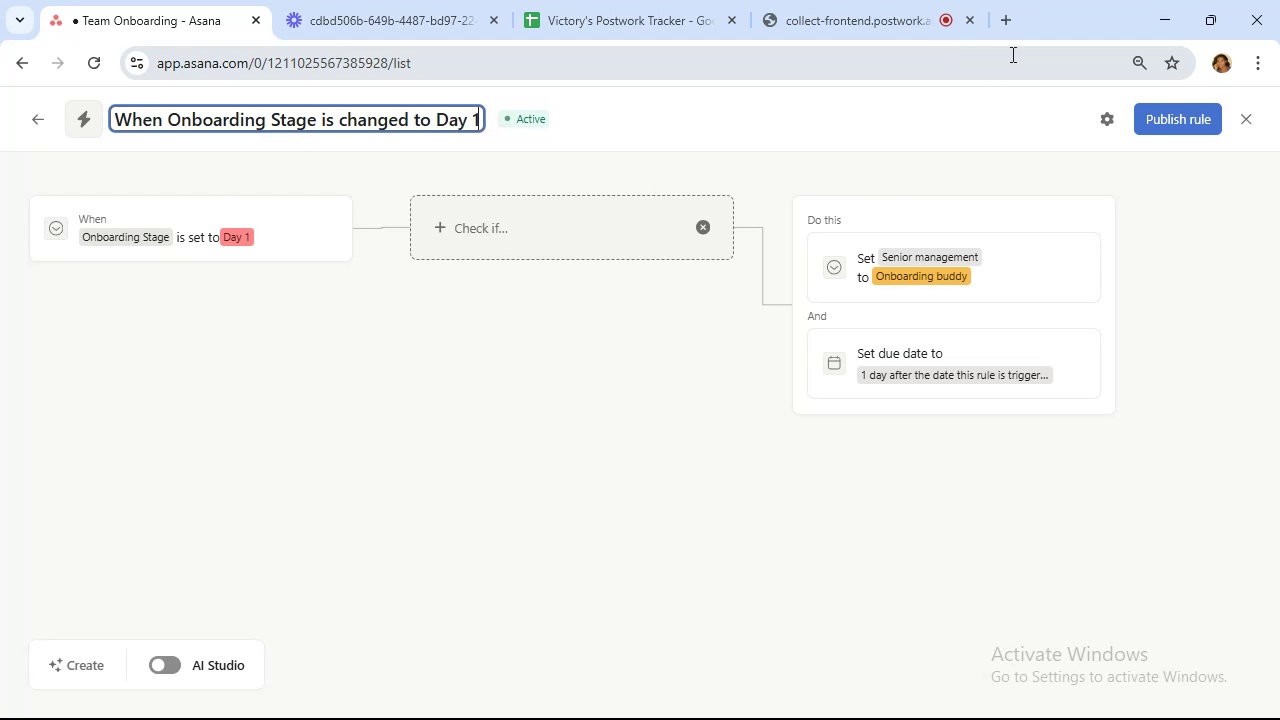 
left_click([1151, 125])
 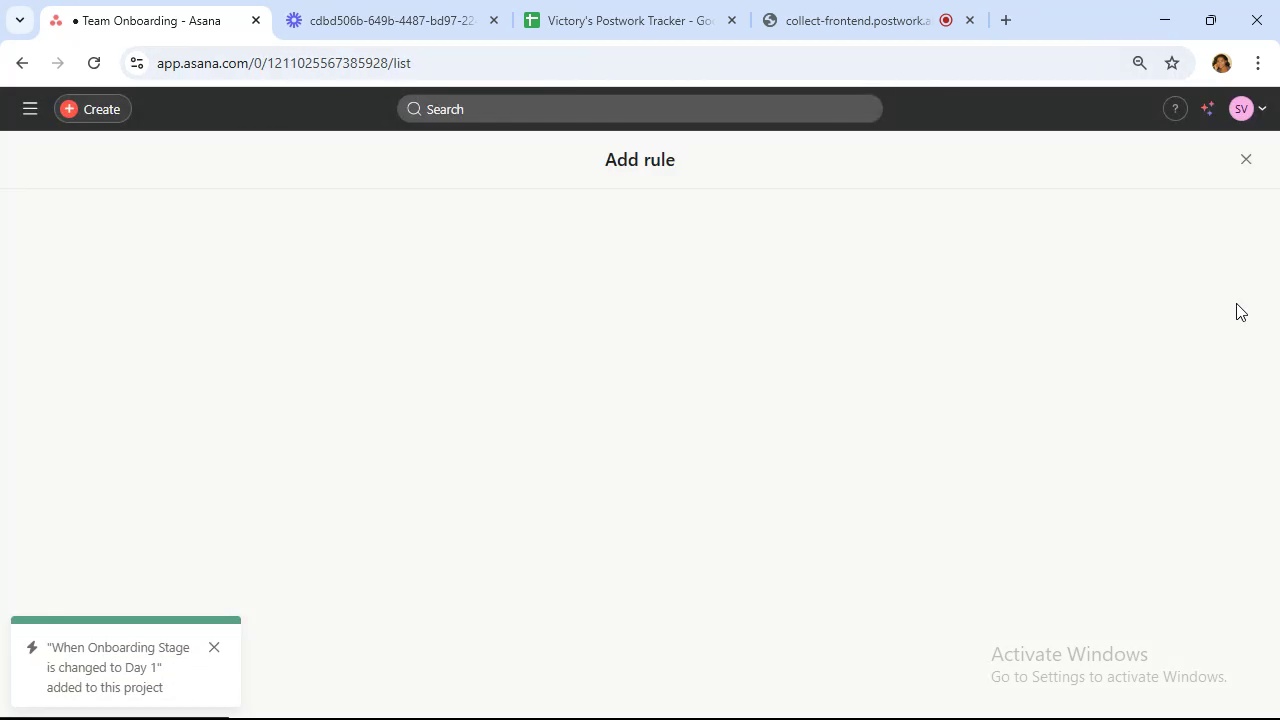 
wait(5.45)
 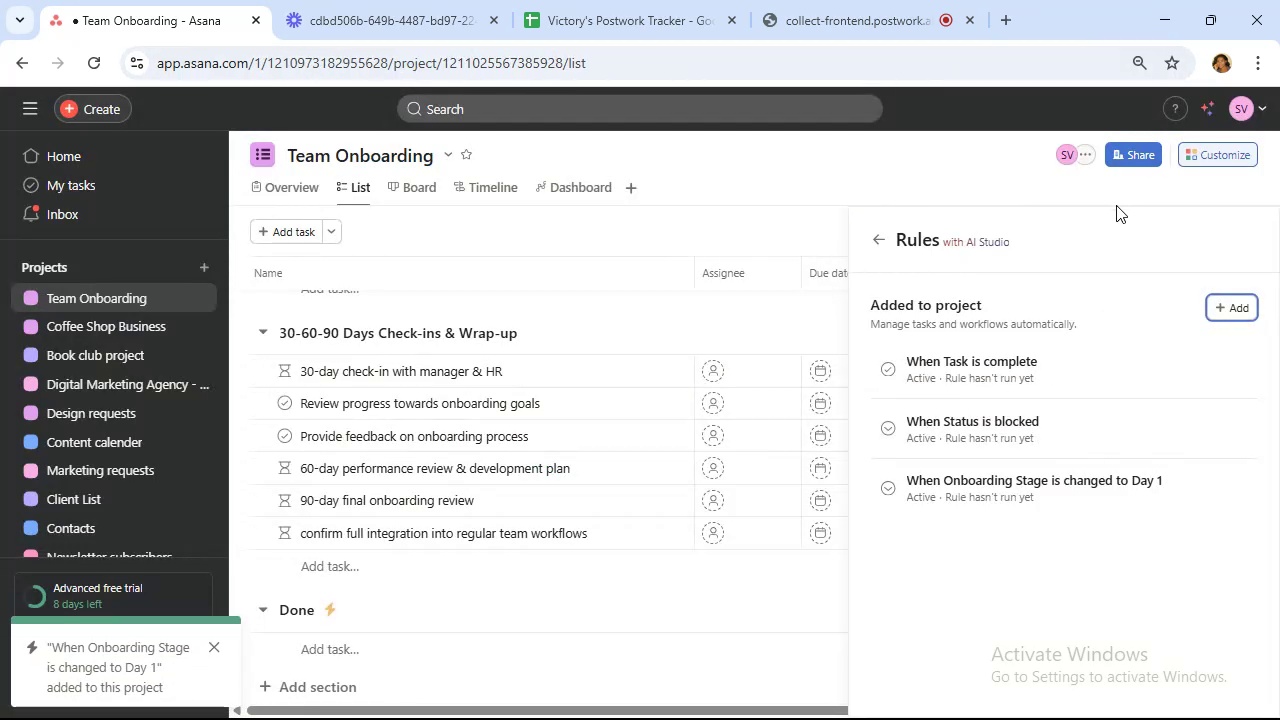 
scroll: coordinate [755, 280], scroll_direction: down, amount: 6.0
 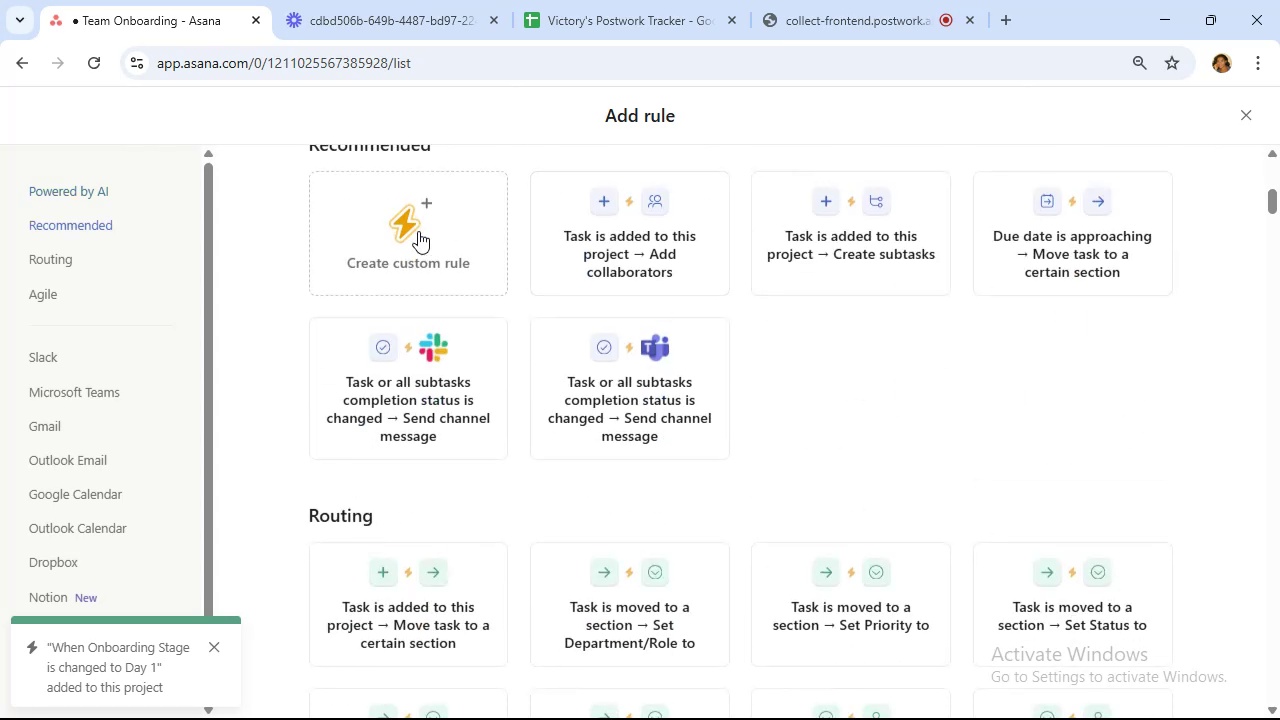 
left_click([418, 231])
 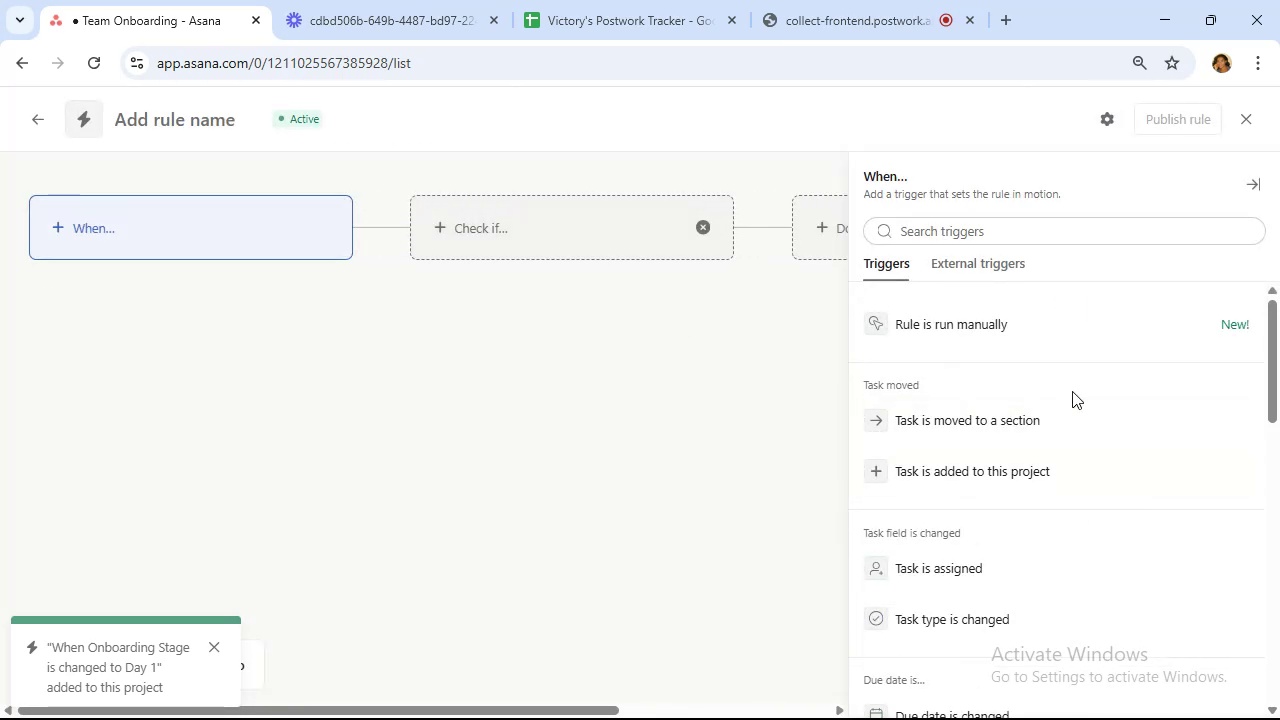 
scroll: coordinate [1072, 387], scroll_direction: down, amount: 10.0
 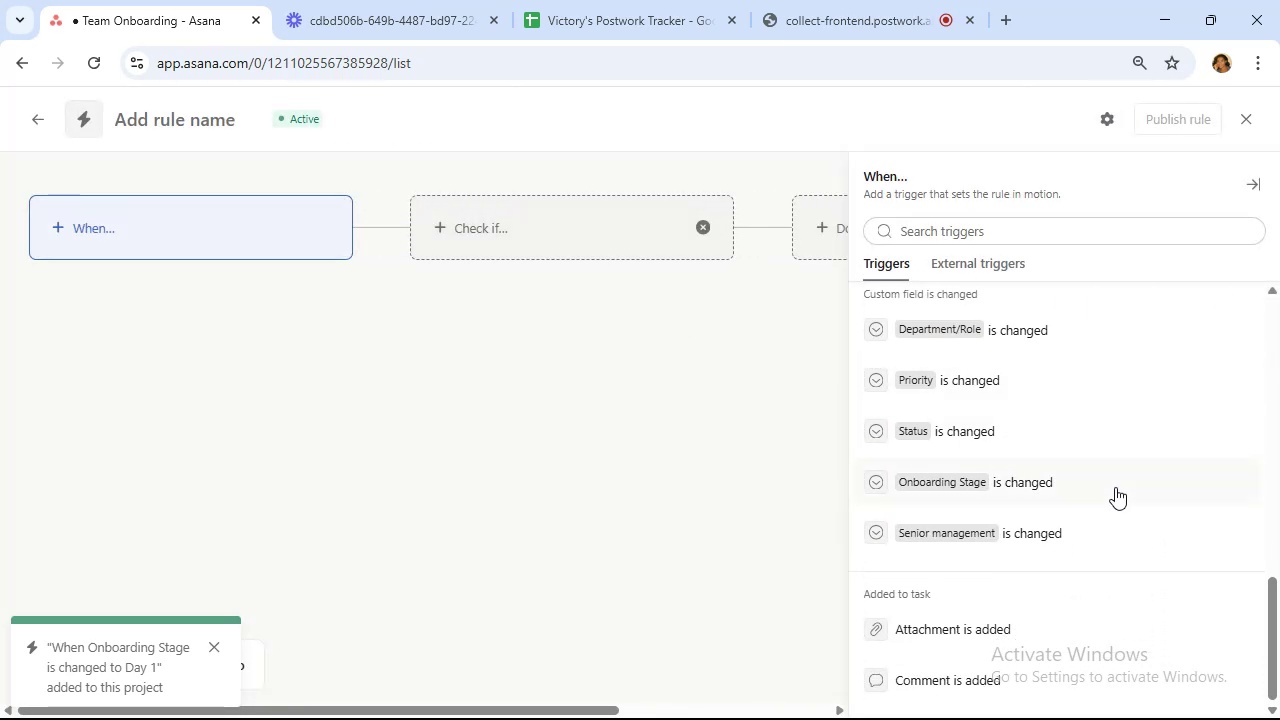 
left_click([1115, 487])
 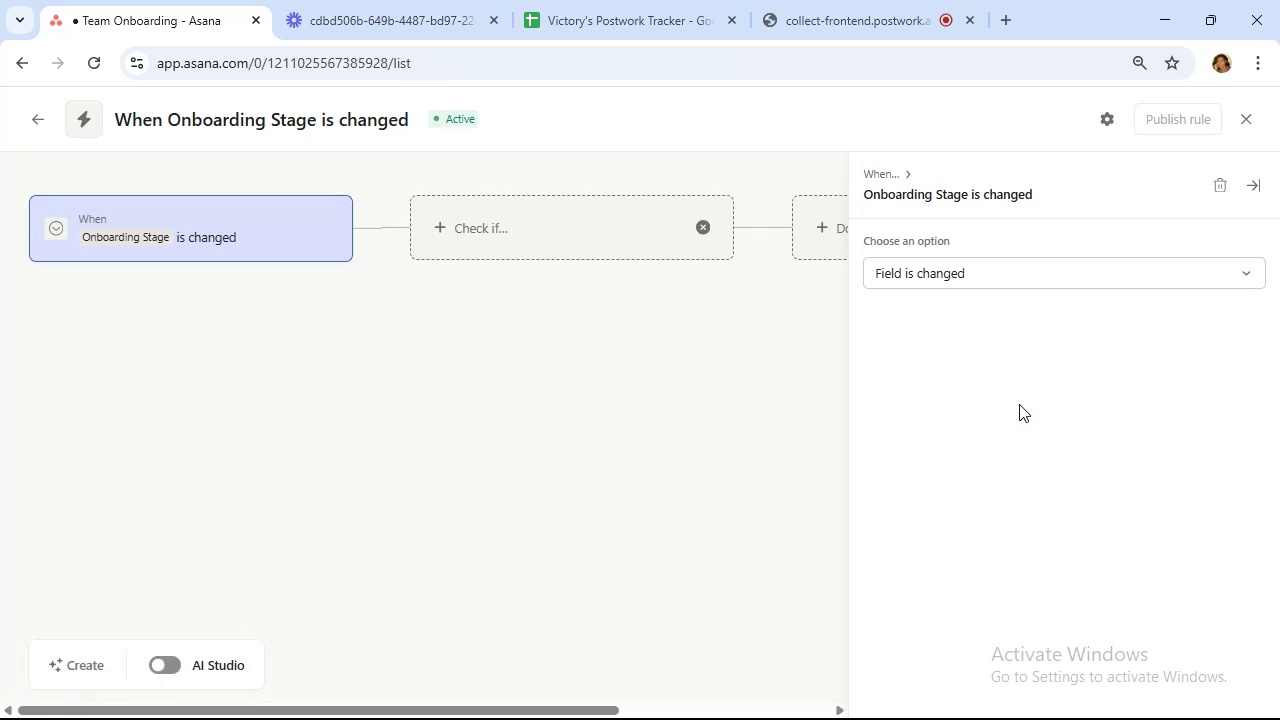 
wait(5.98)
 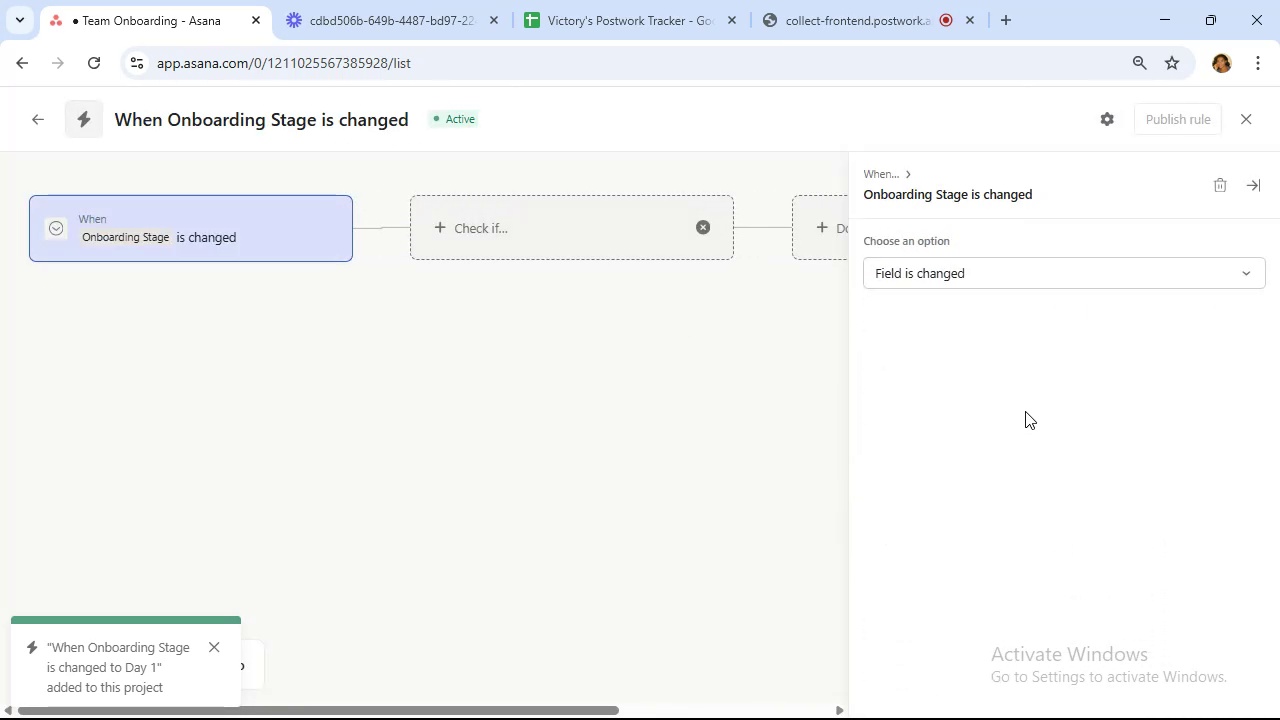 
left_click([1017, 276])
 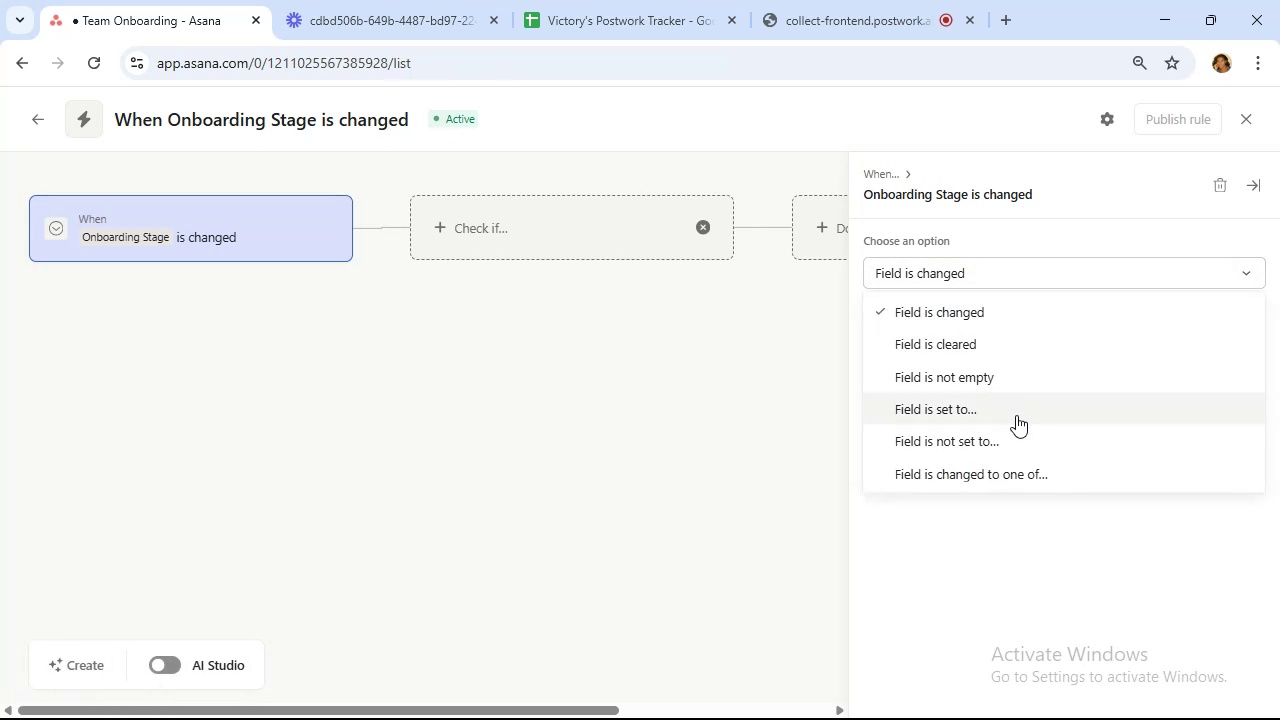 
left_click([1016, 415])
 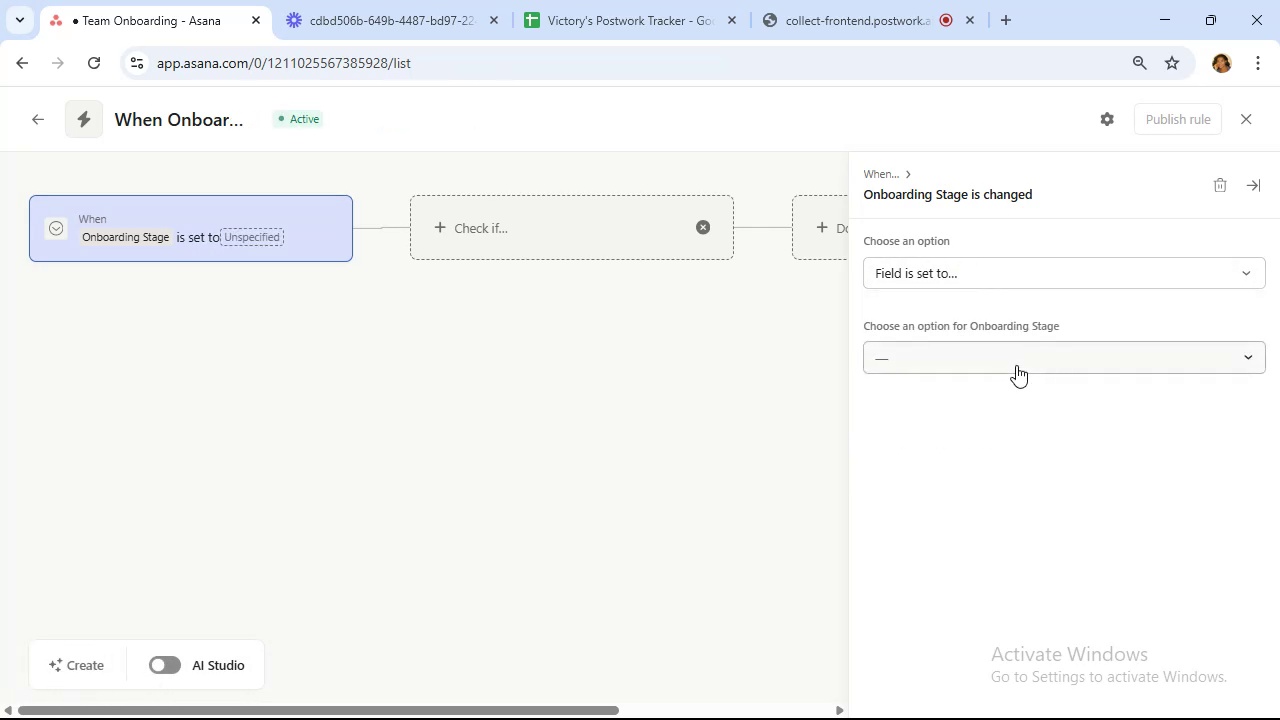 
left_click([1016, 365])
 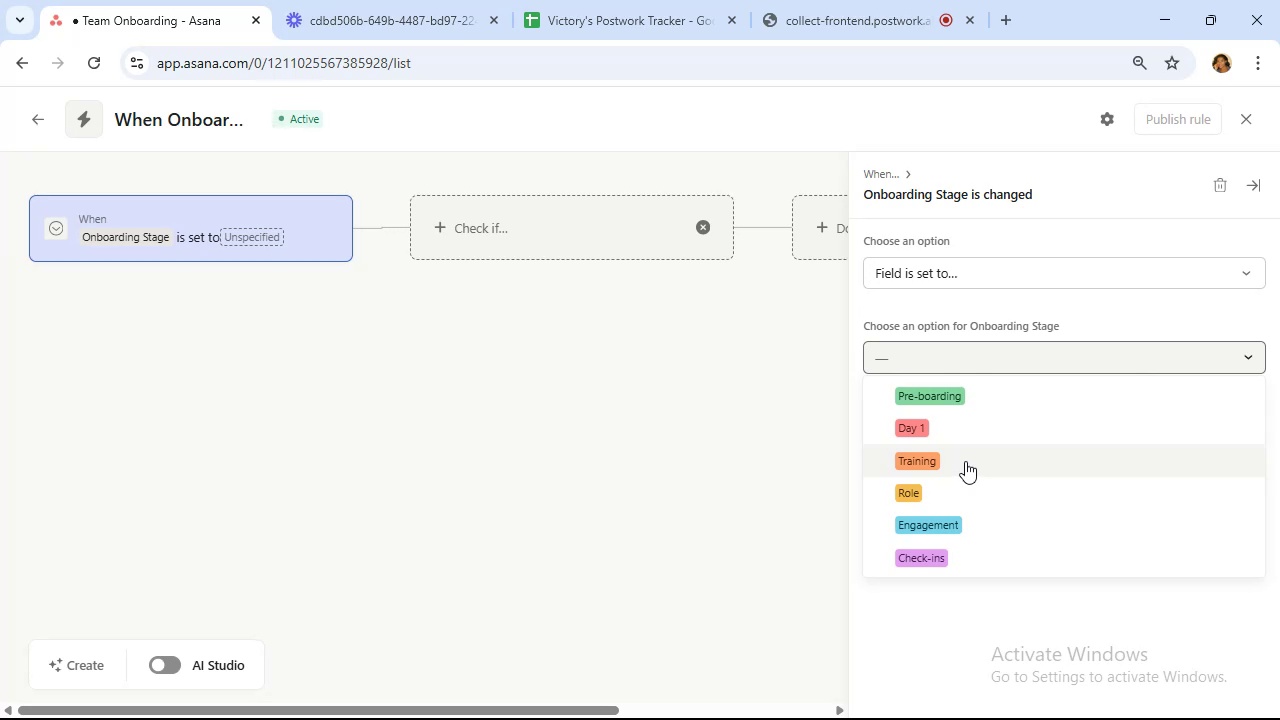 
wait(7.97)
 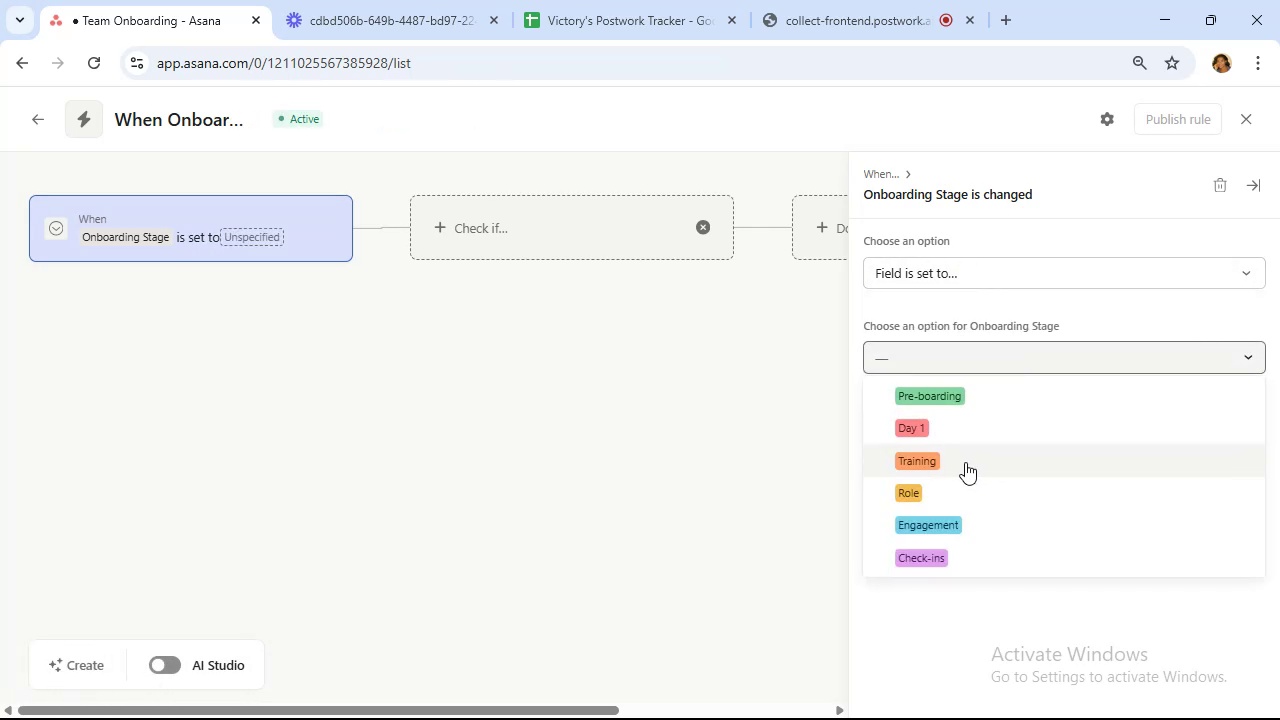 
left_click([965, 461])
 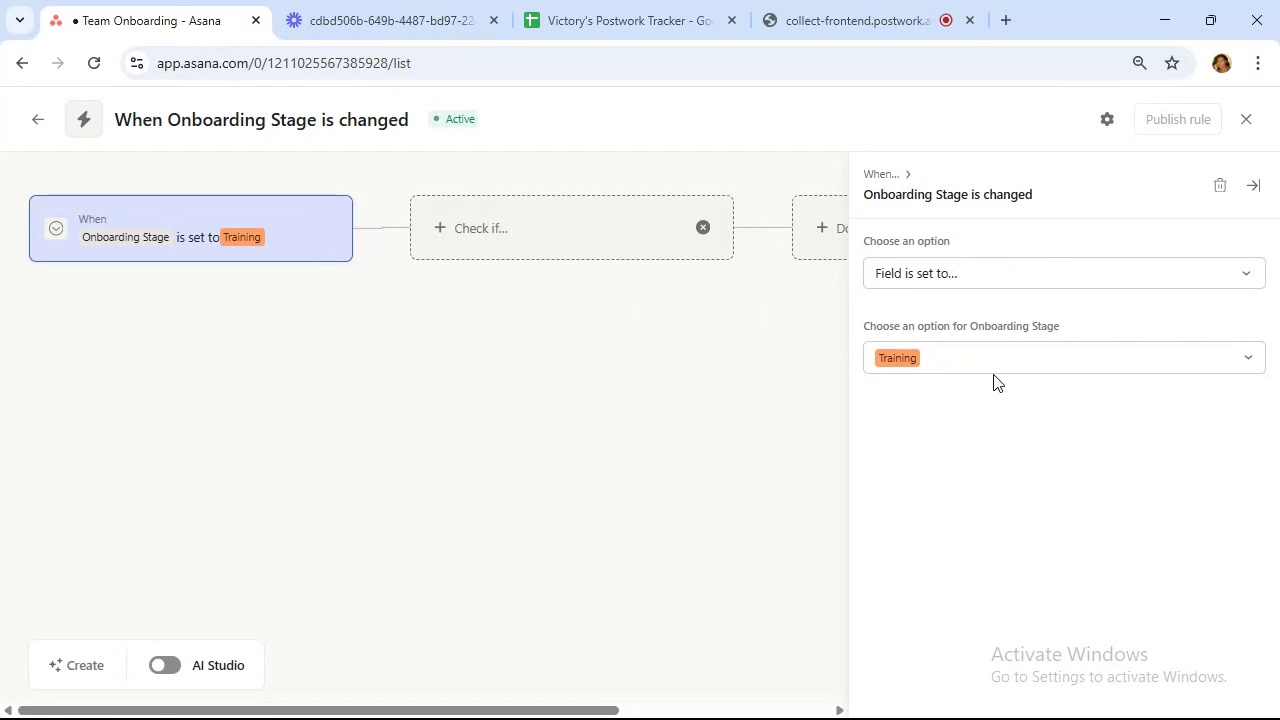 
wait(21.21)
 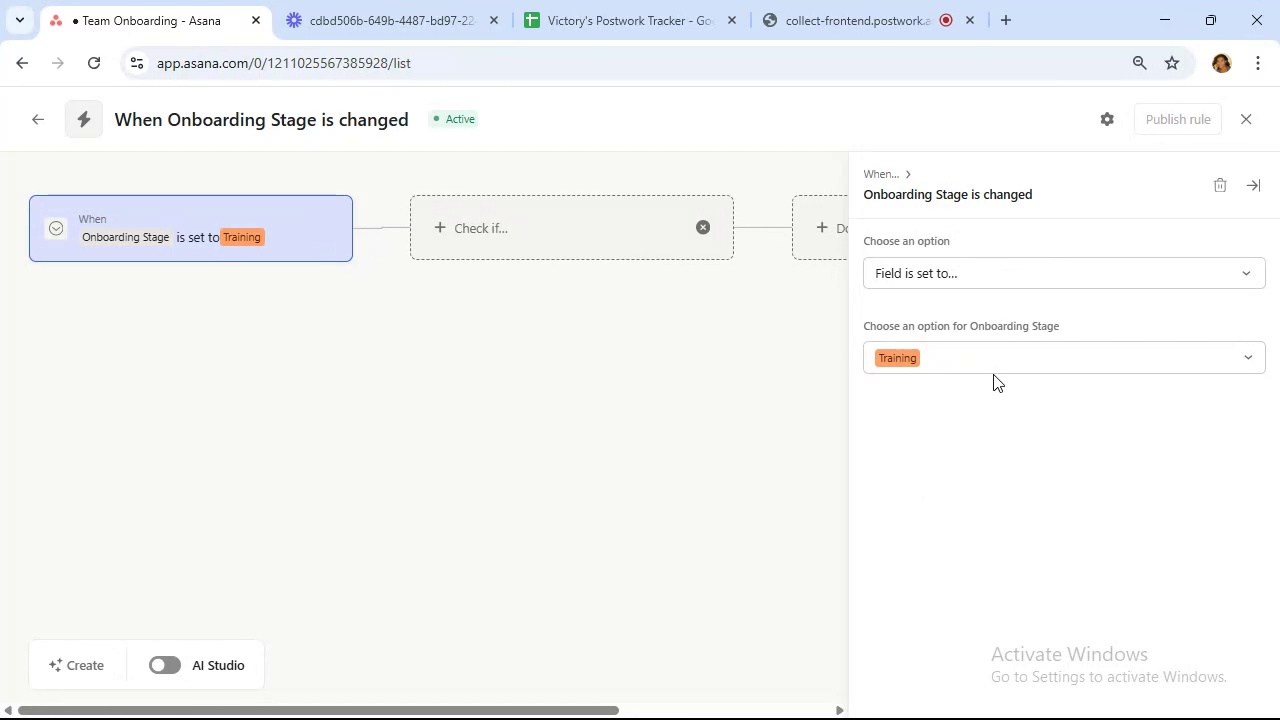 
left_click([877, 171])
 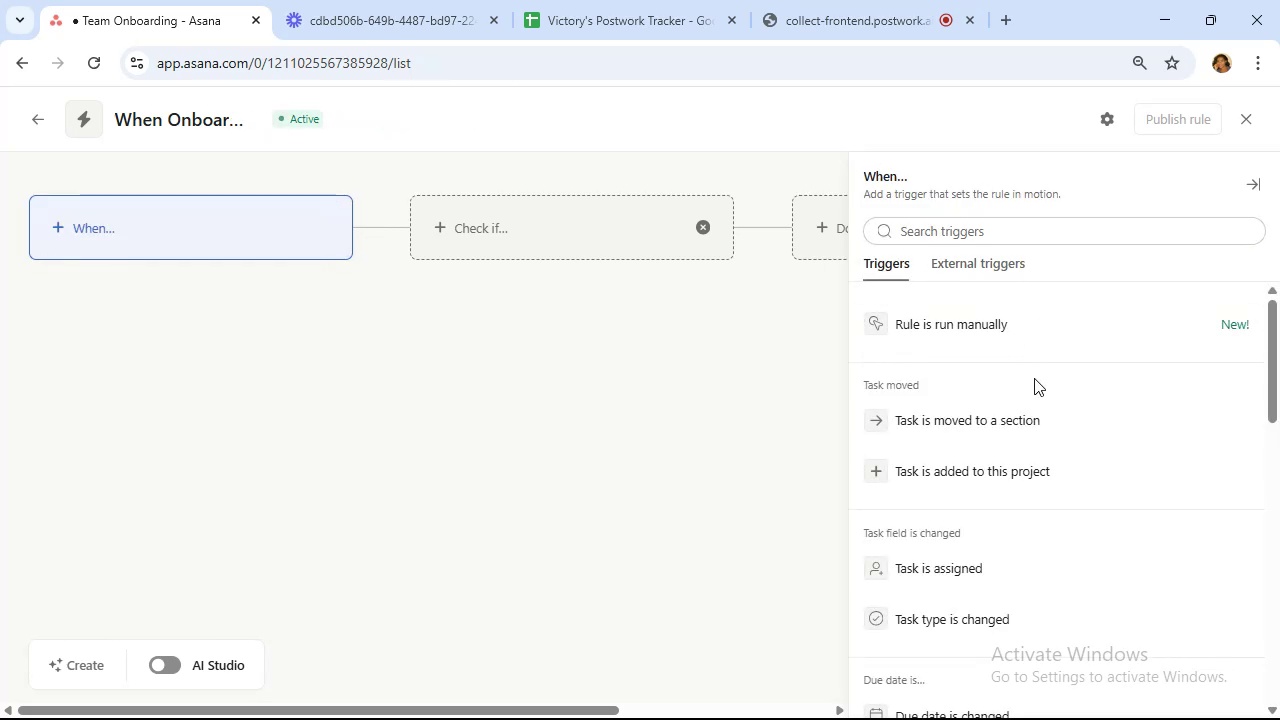 
scroll: coordinate [1052, 428], scroll_direction: down, amount: 8.0
 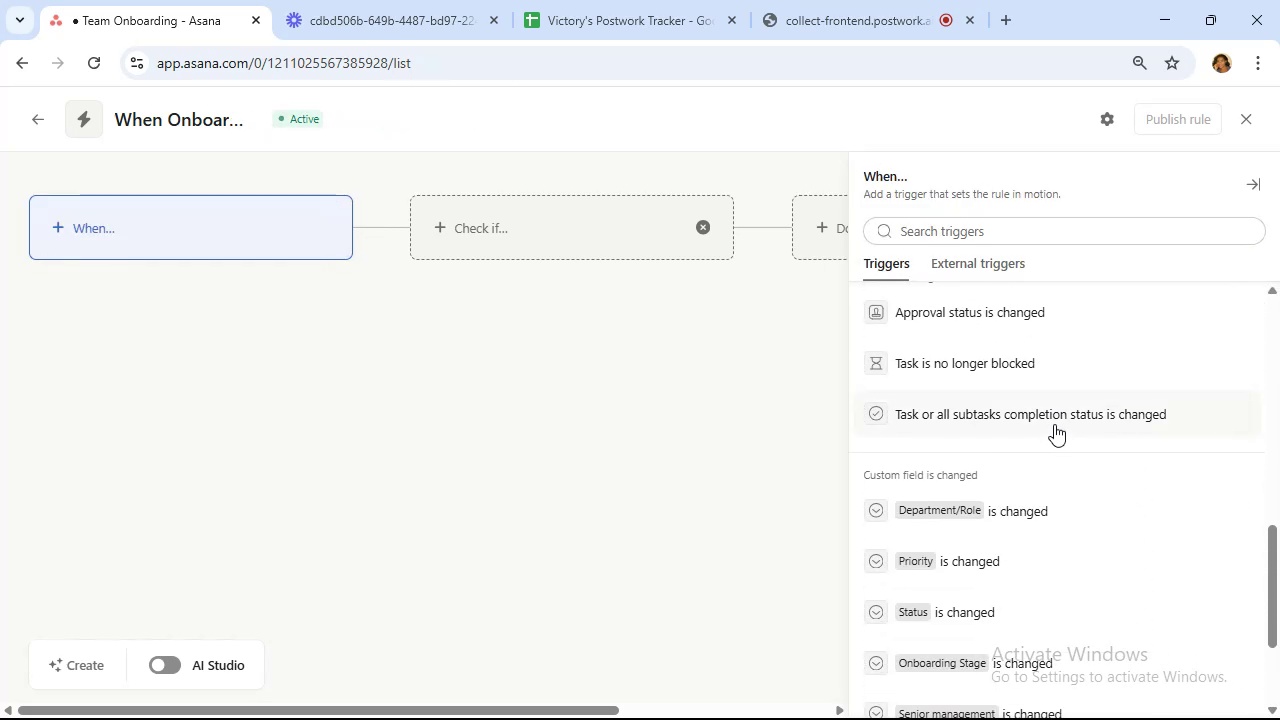 
left_click([1065, 411])
 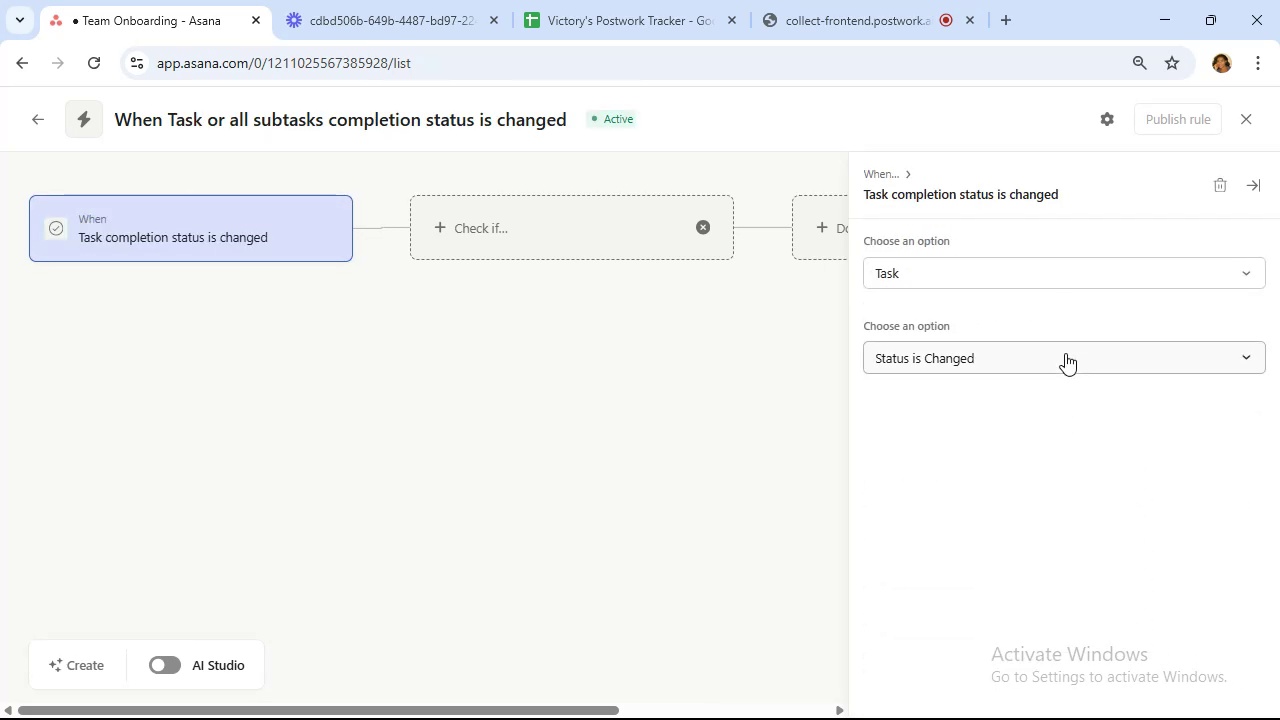 
left_click([1065, 353])
 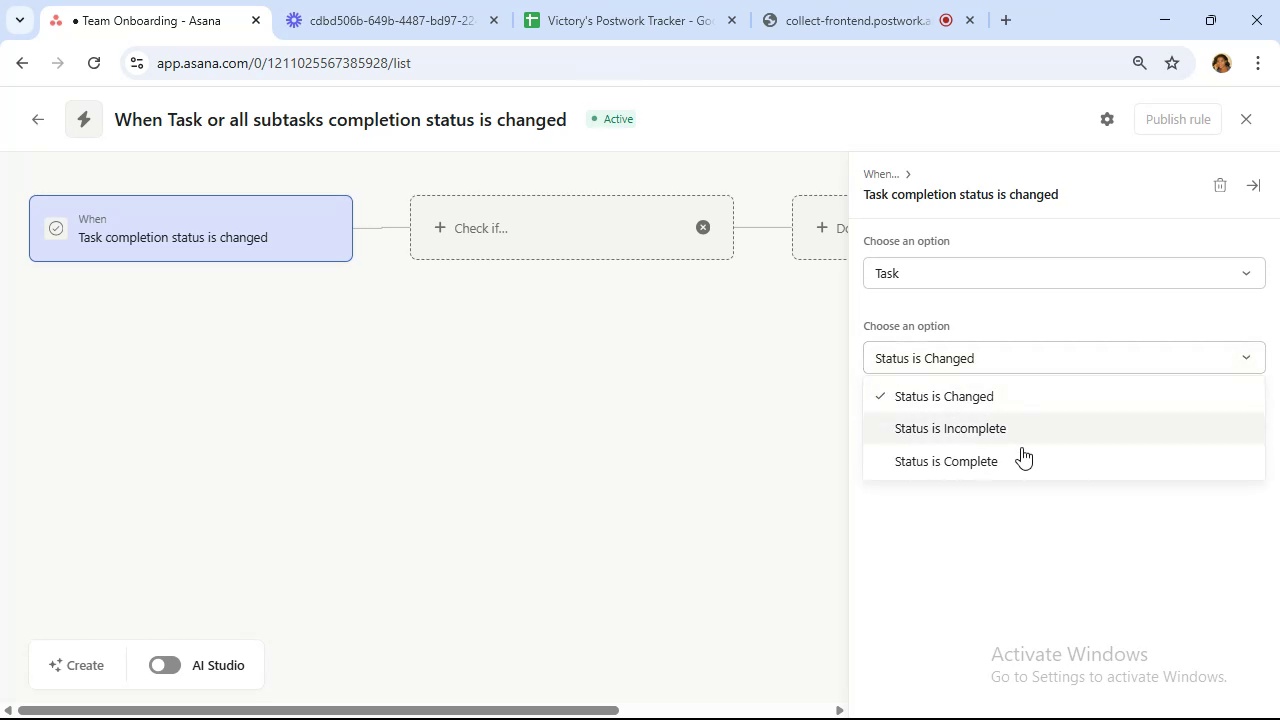 
left_click([1021, 461])
 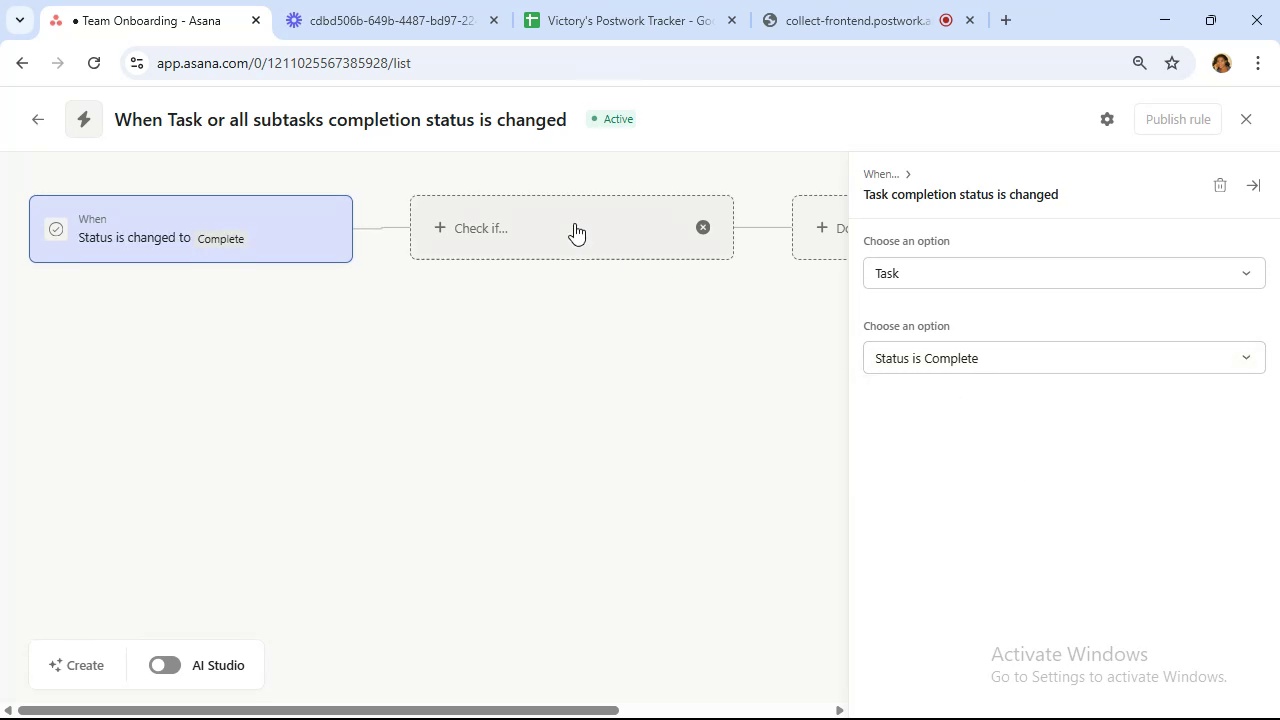 
left_click([560, 217])
 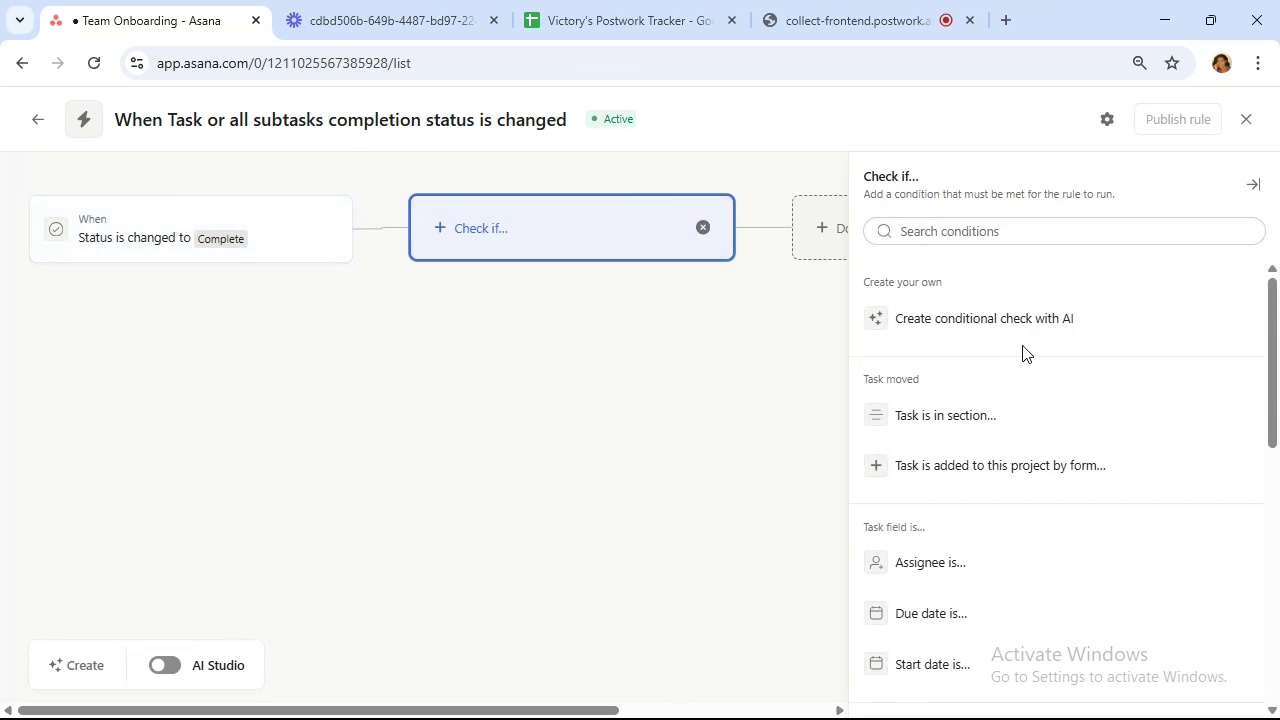 
scroll: coordinate [1022, 334], scroll_direction: down, amount: 1.0
 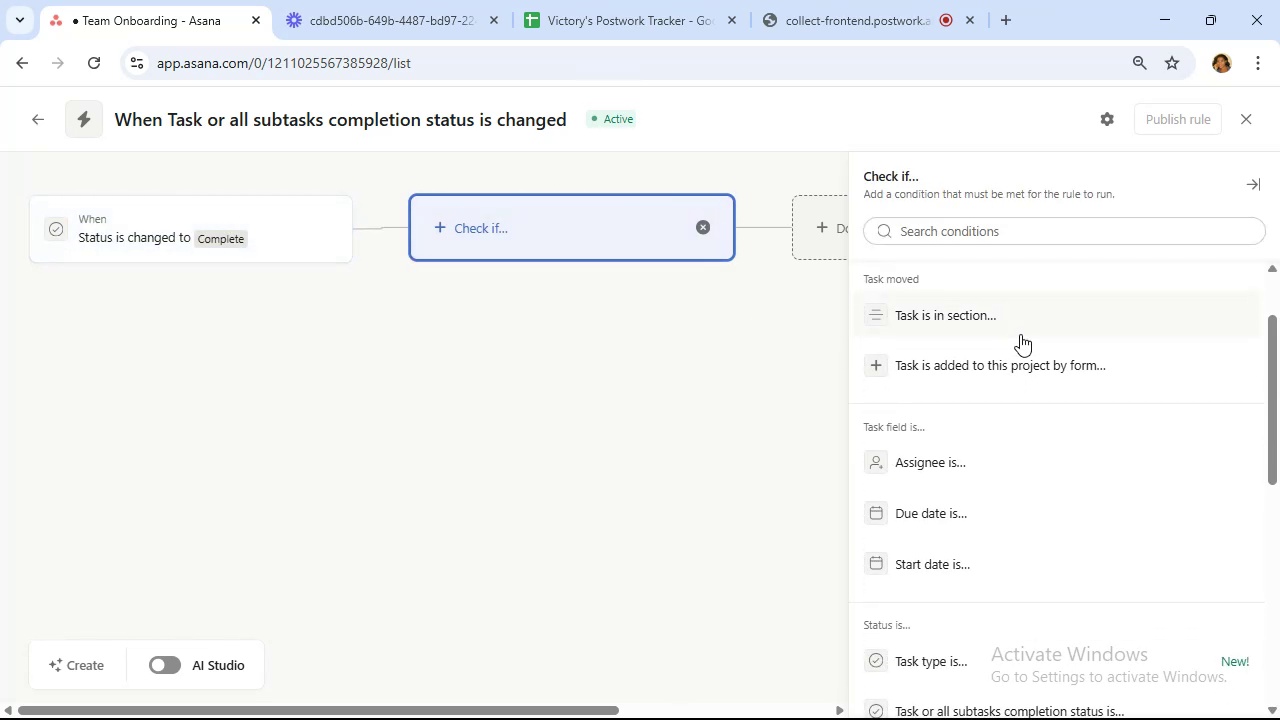 
wait(5.18)
 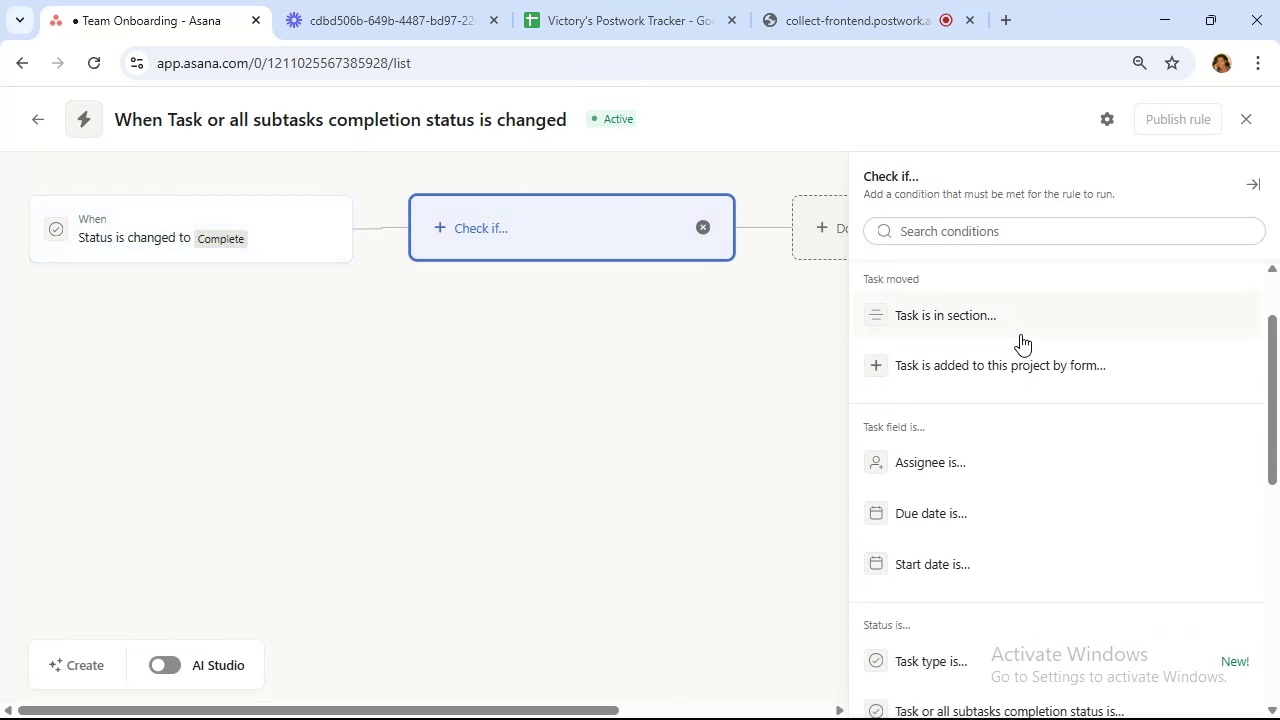 
scroll: coordinate [1020, 331], scroll_direction: down, amount: 6.0
 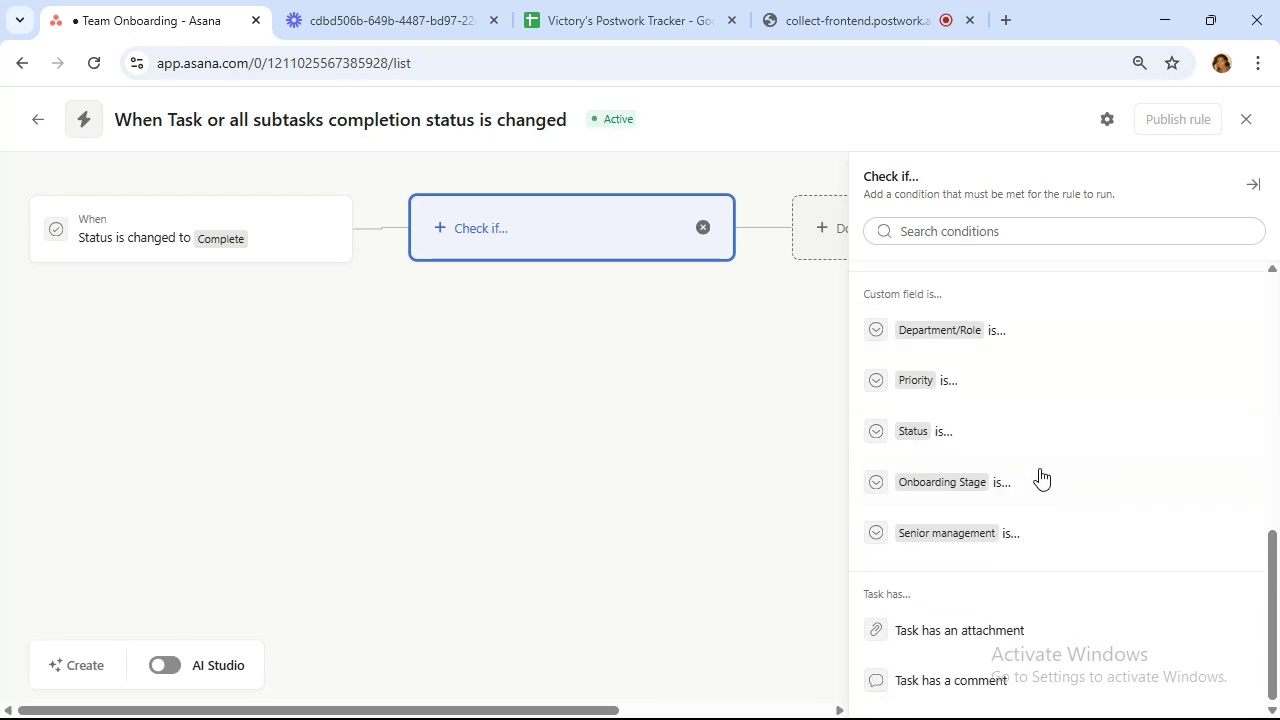 
left_click([1038, 468])
 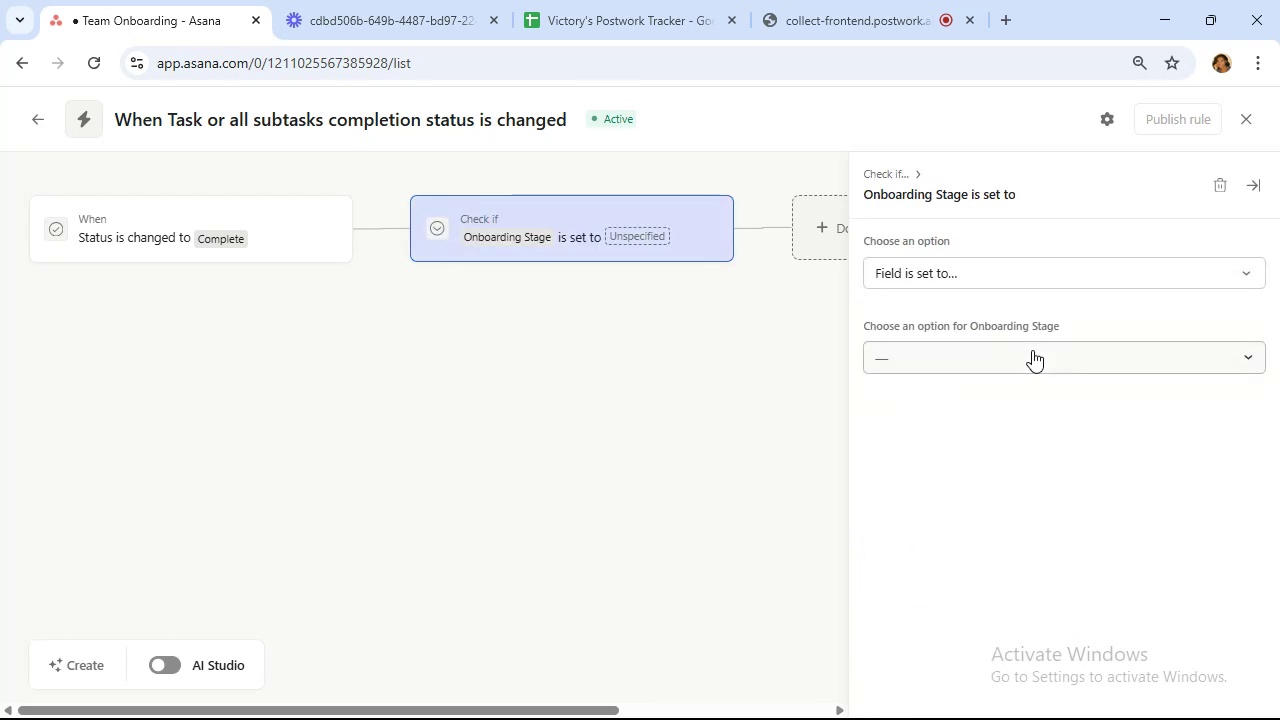 
left_click([1032, 350])
 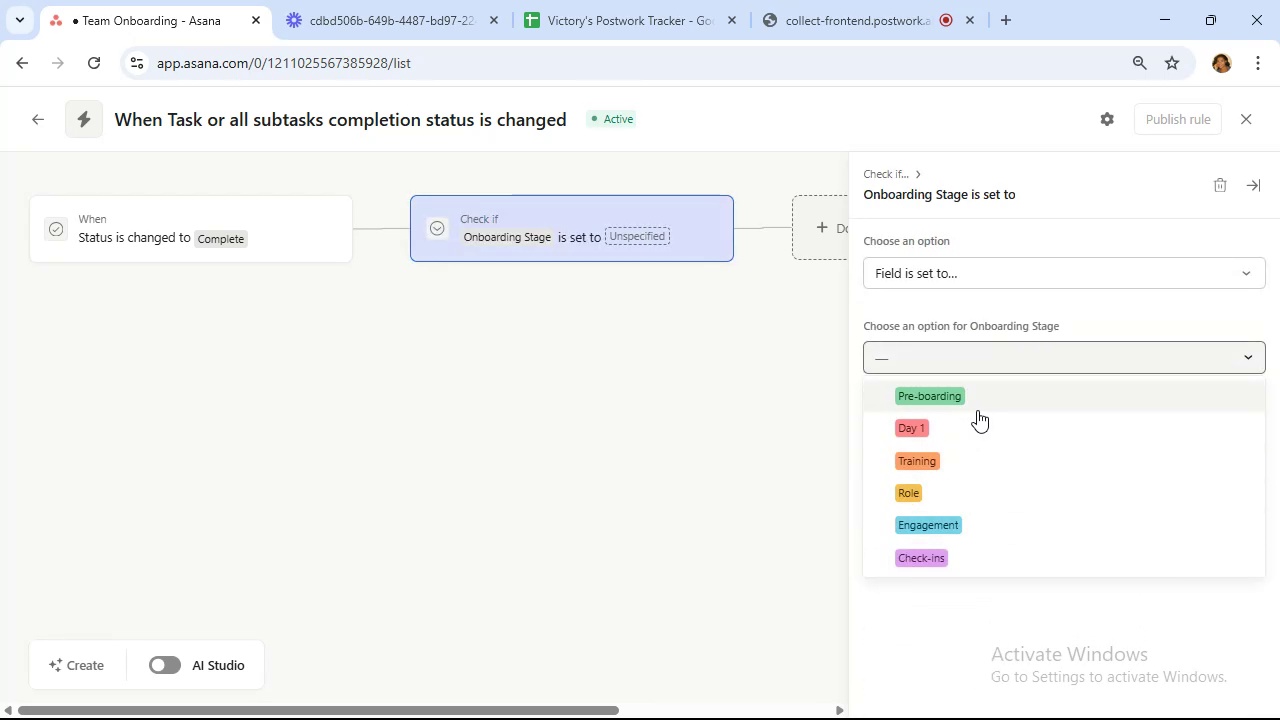 
left_click([965, 462])
 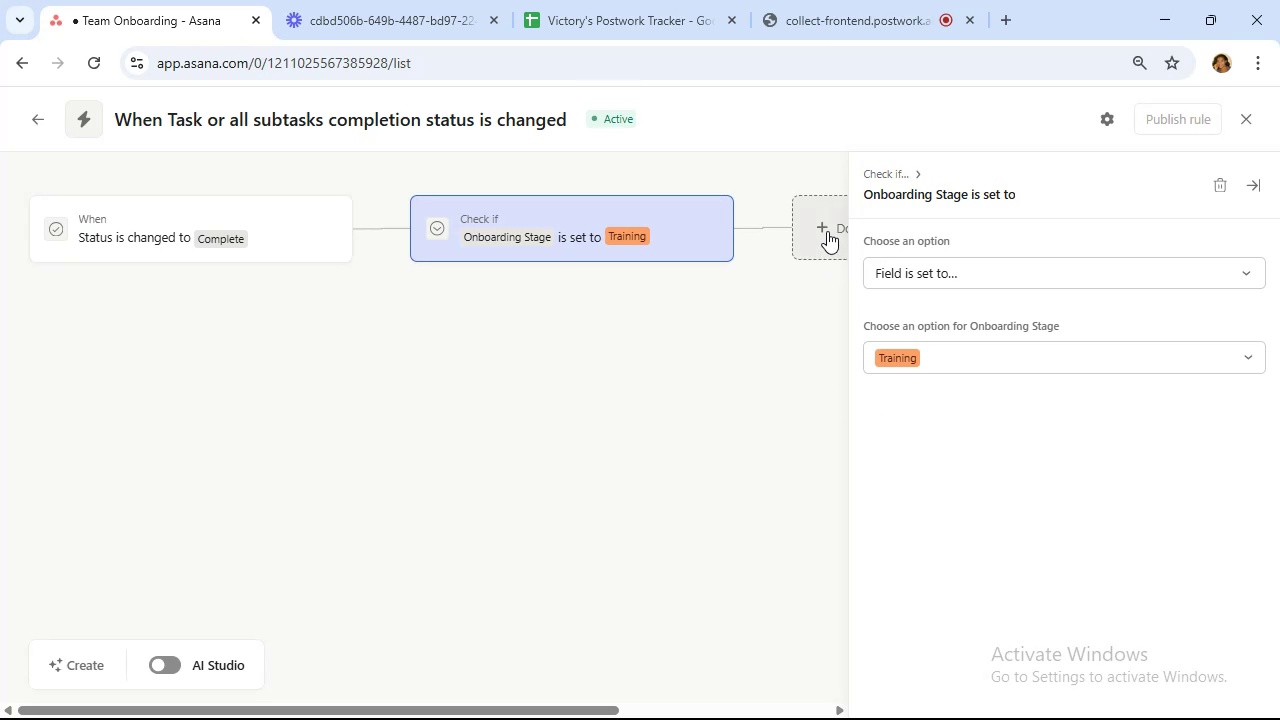 
wait(17.54)
 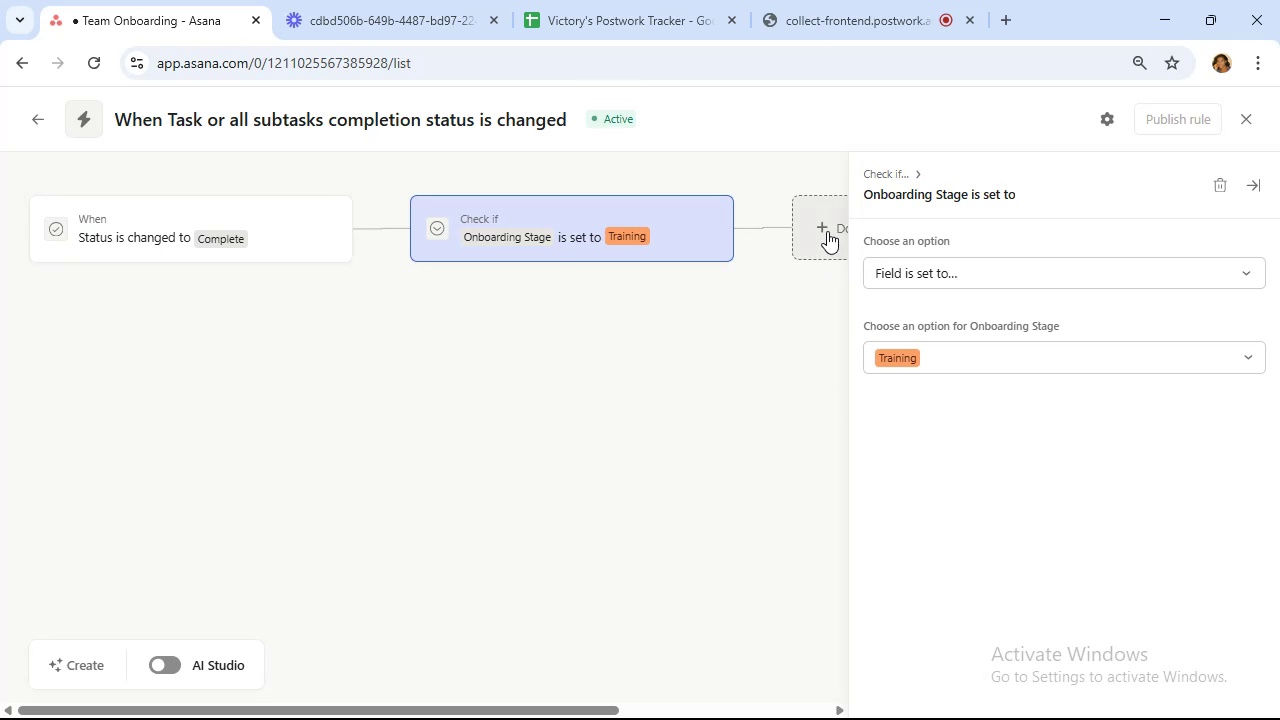 
left_click([827, 231])
 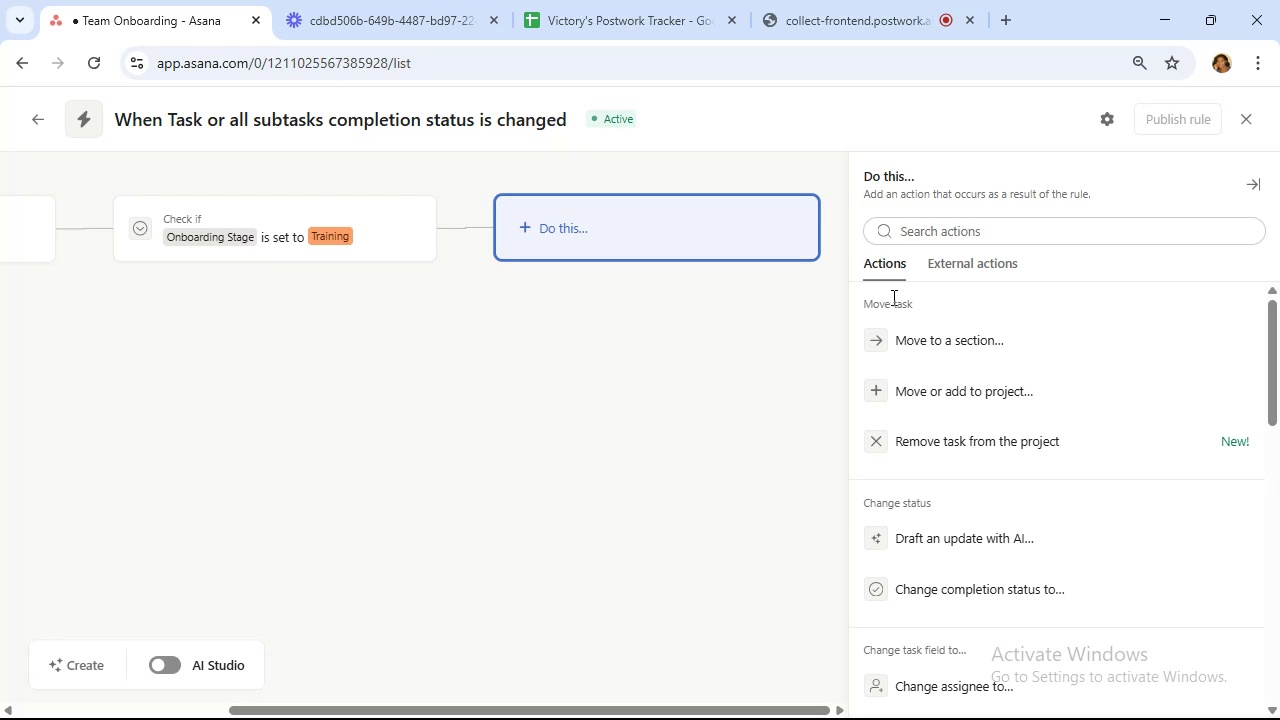 
wait(6.29)
 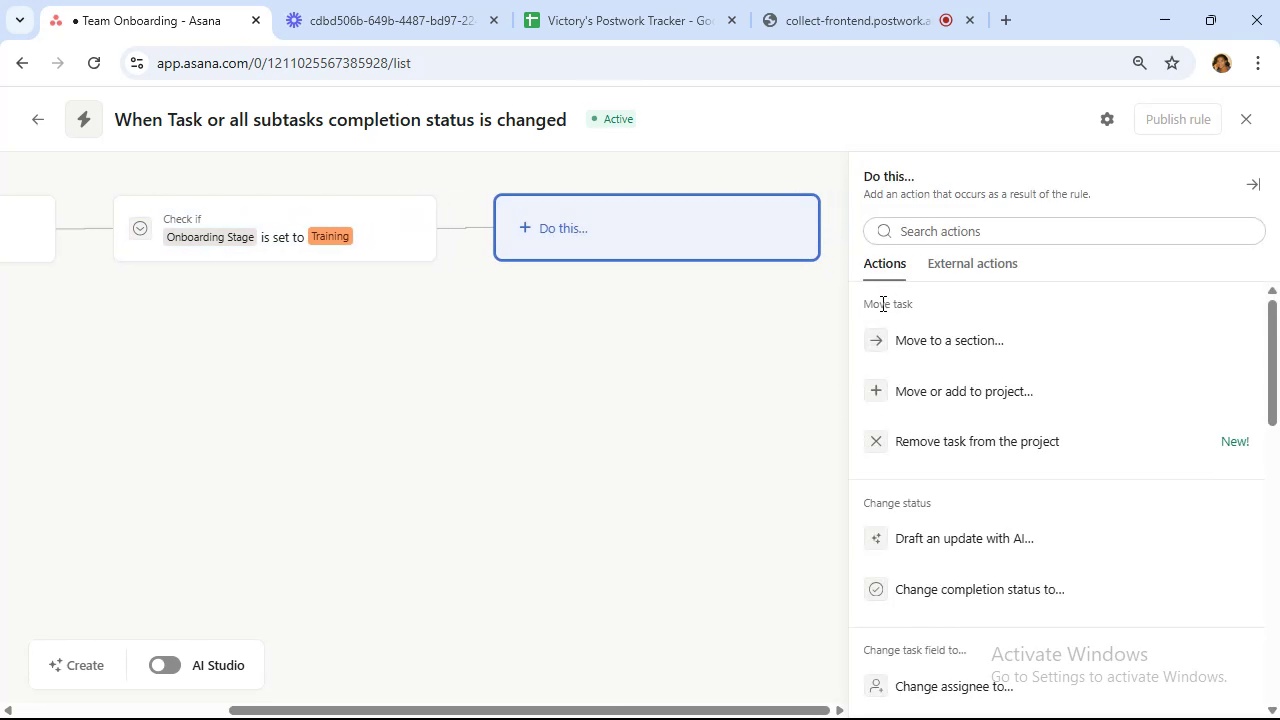 
scroll: coordinate [1017, 401], scroll_direction: down, amount: 9.0
 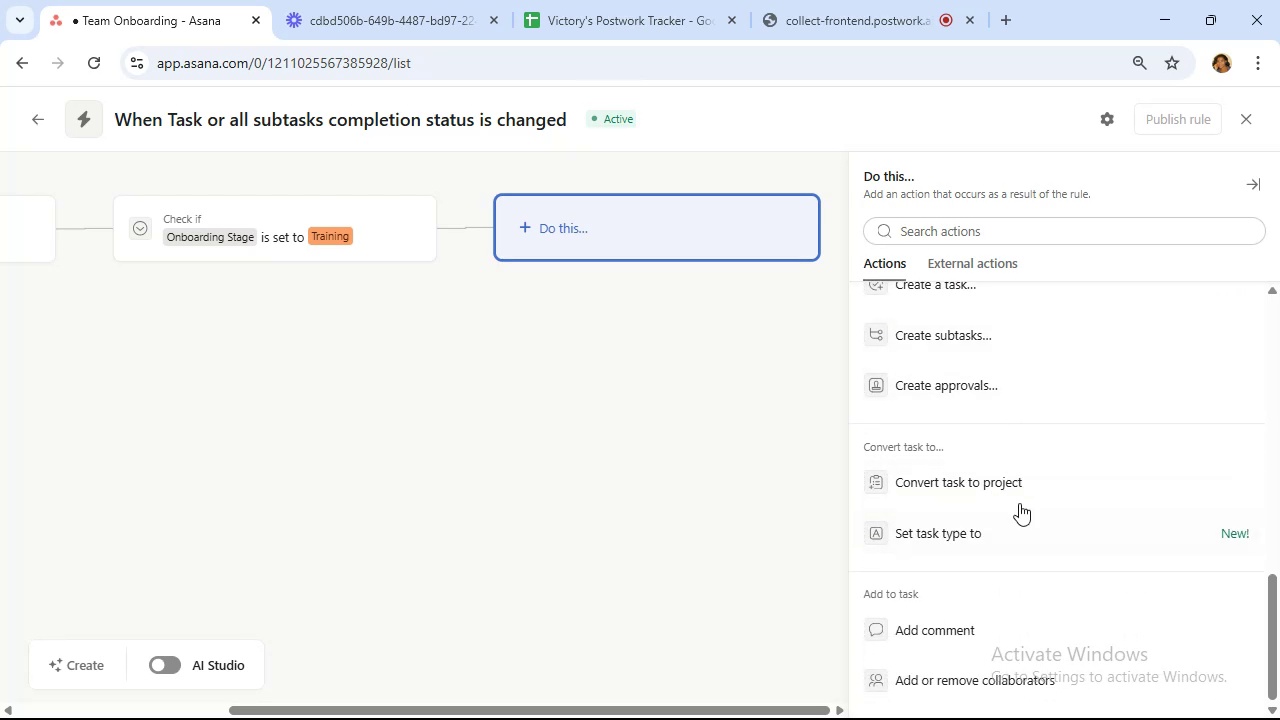 
scroll: coordinate [1039, 461], scroll_direction: up, amount: 5.0
 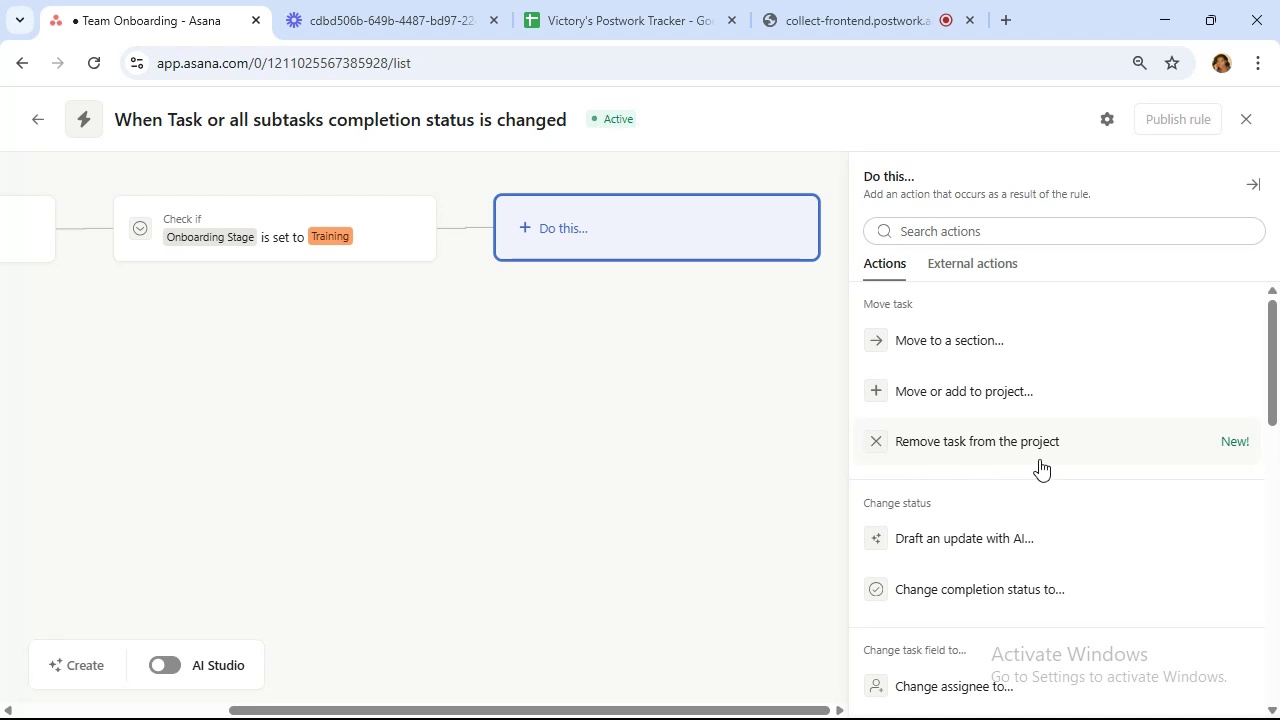 
wait(9.63)
 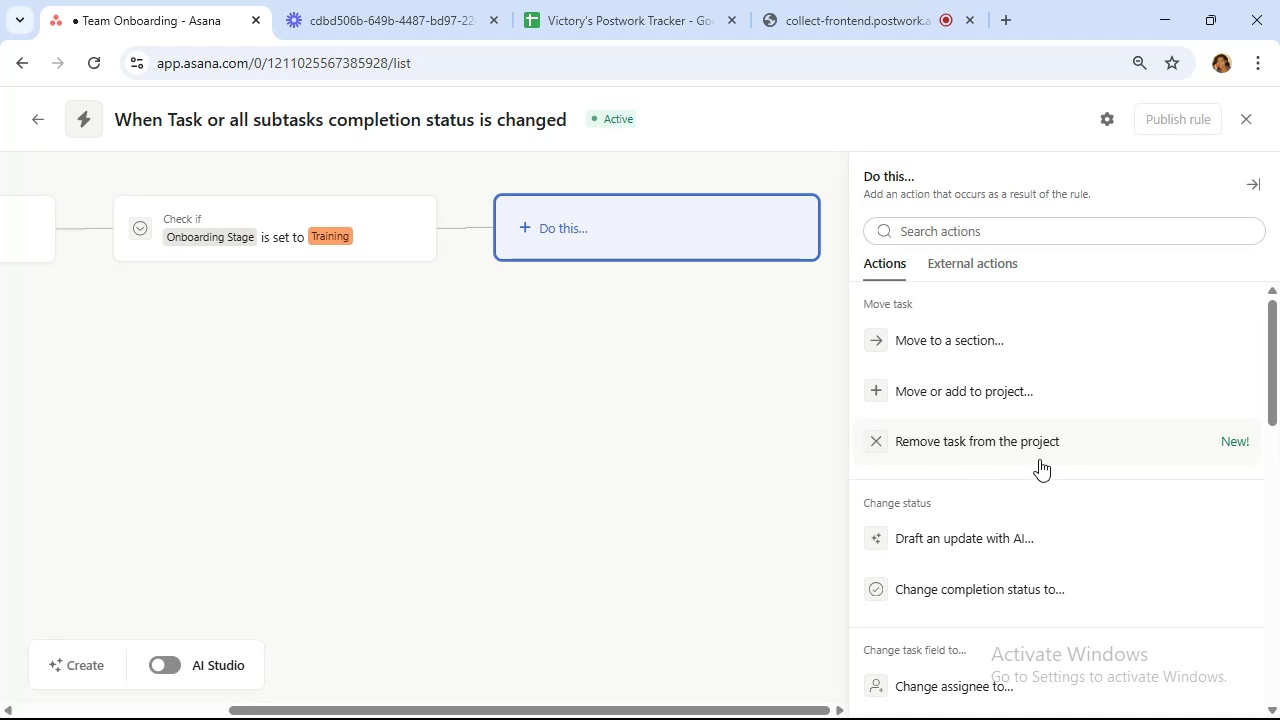 
scroll: coordinate [1059, 411], scroll_direction: down, amount: 6.0
 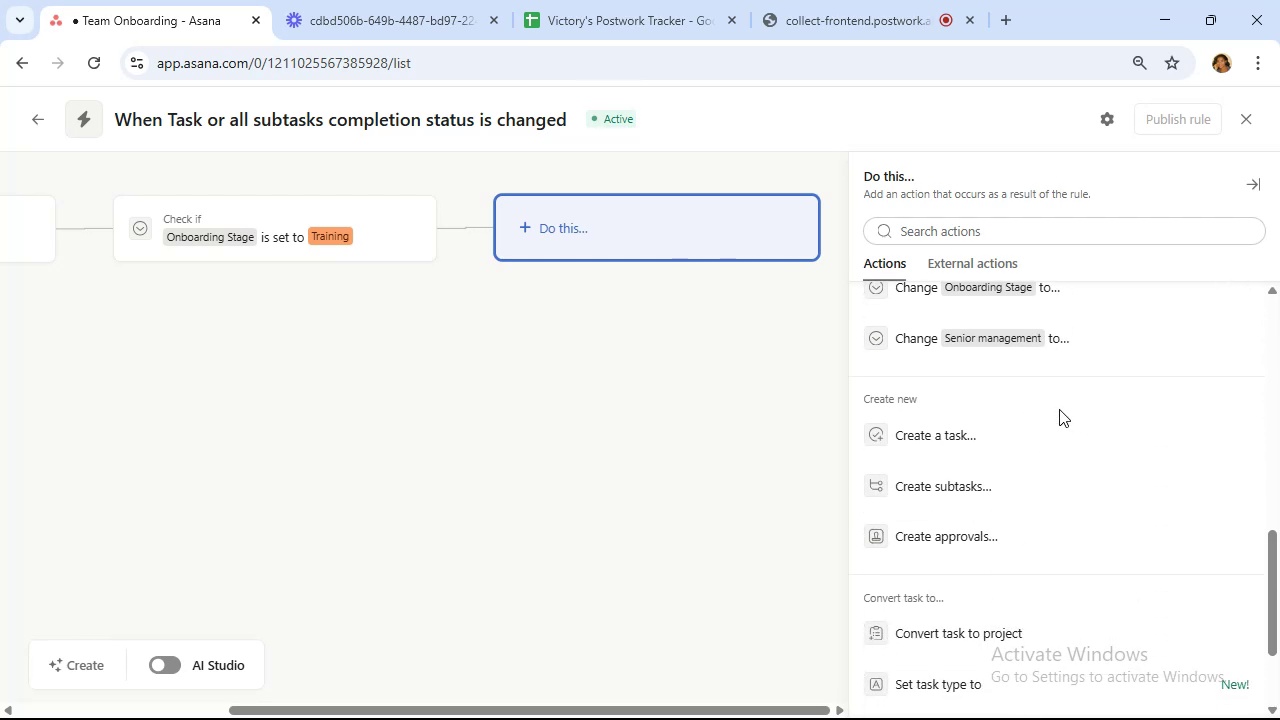 
wait(5.8)
 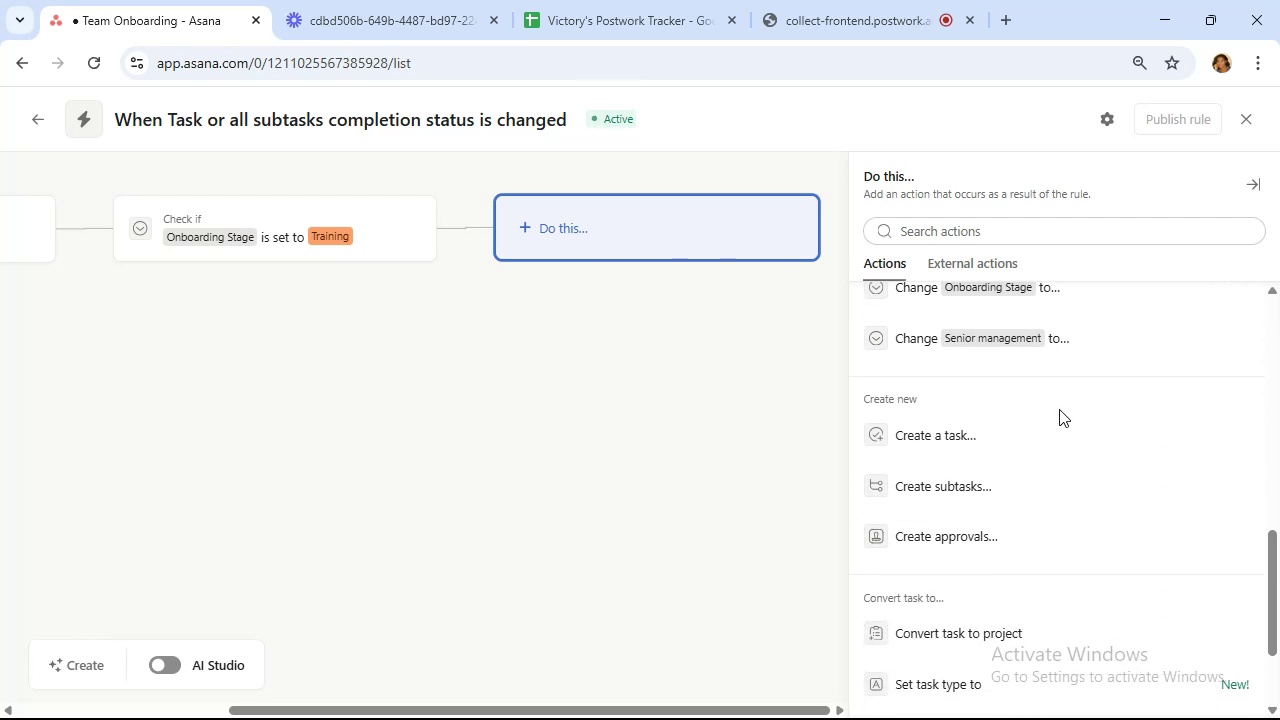 
scroll: coordinate [1059, 409], scroll_direction: down, amount: 3.0
 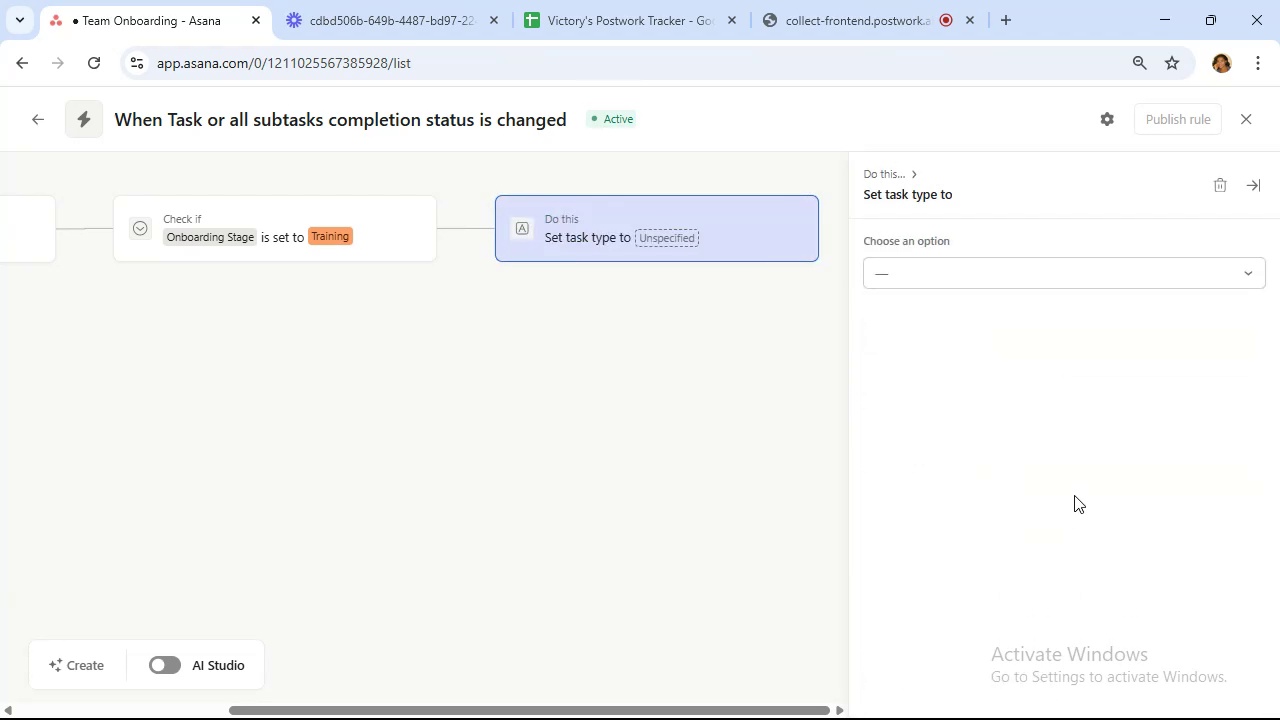 
left_click([1091, 270])
 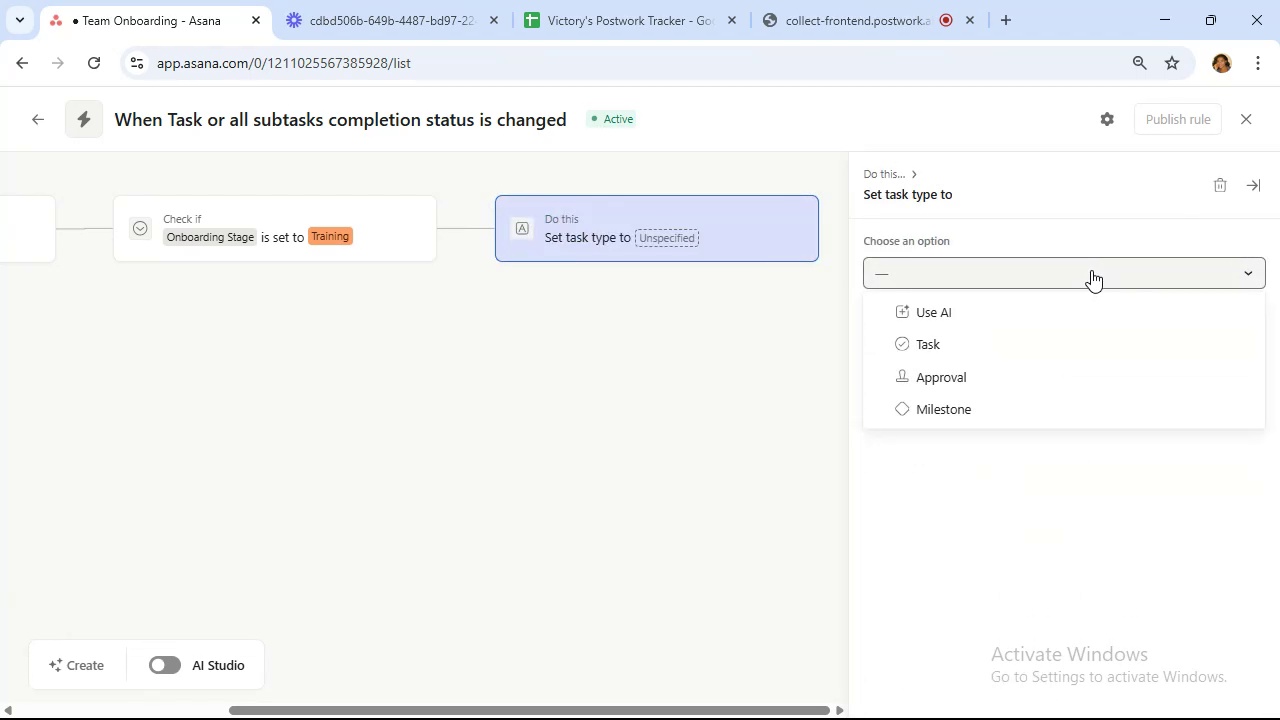 
left_click([869, 170])
 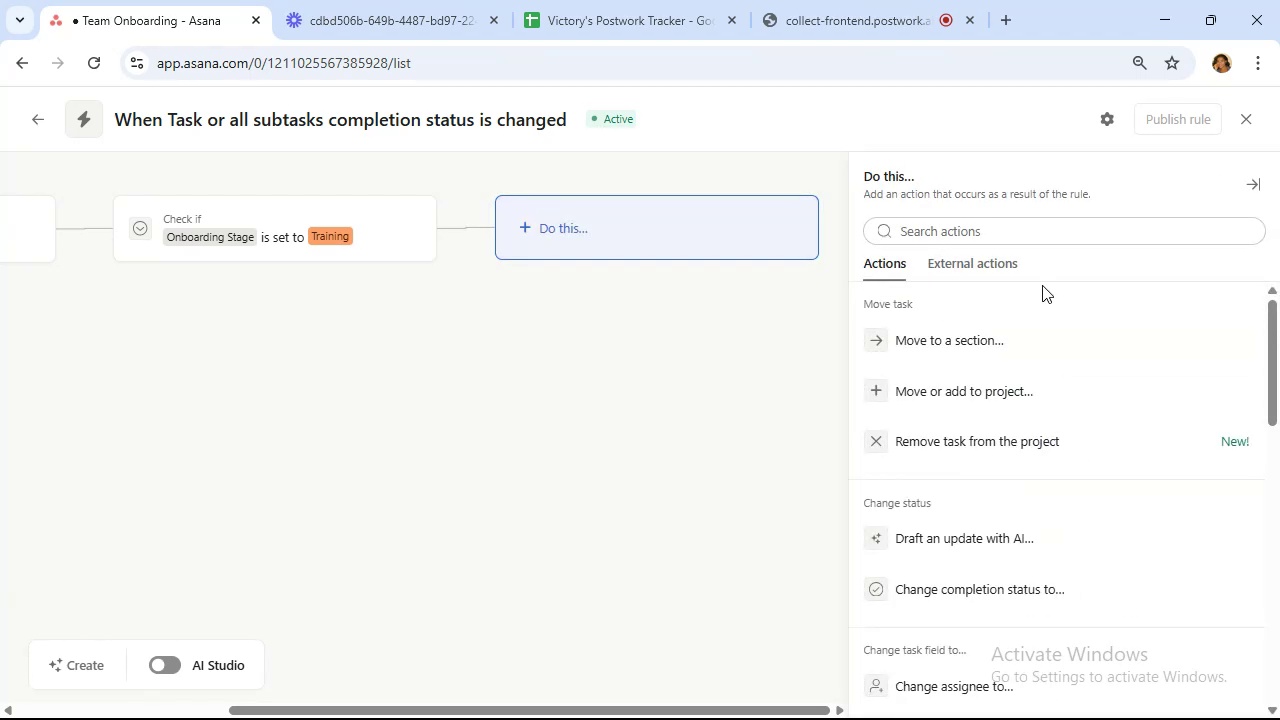 
scroll: coordinate [1052, 470], scroll_direction: down, amount: 15.0
 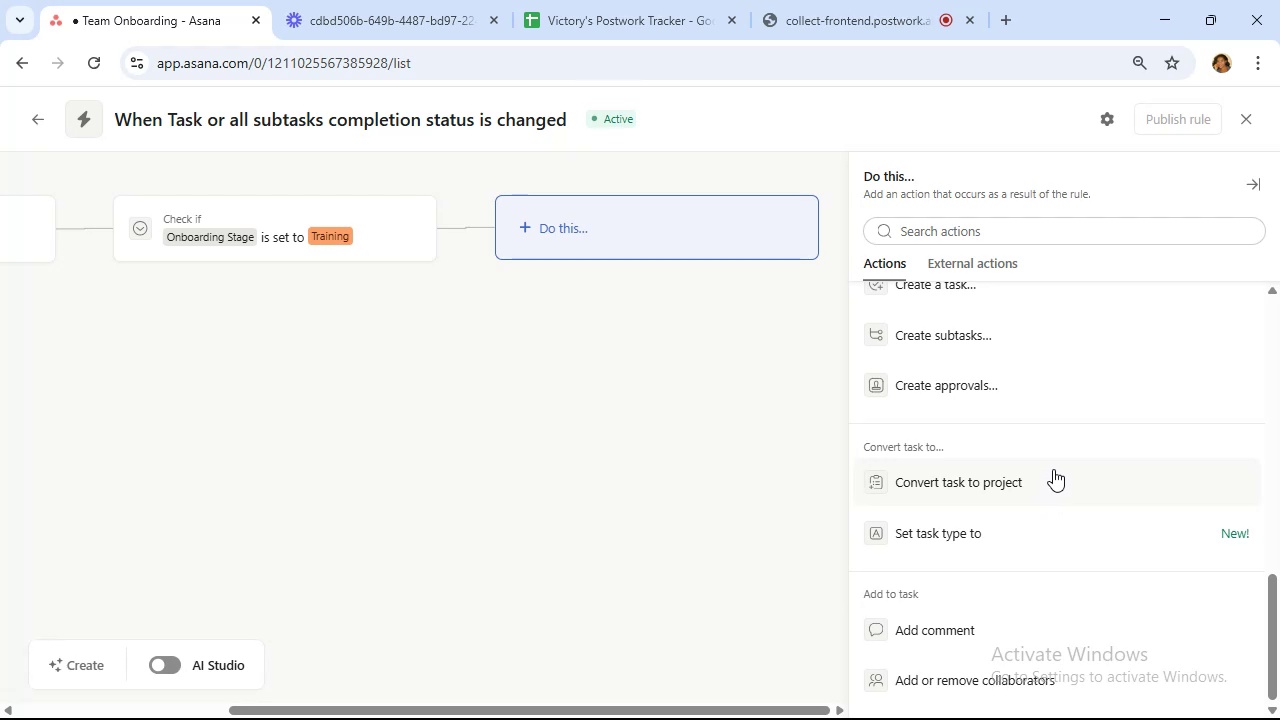 
scroll: coordinate [1054, 469], scroll_direction: up, amount: 2.0
 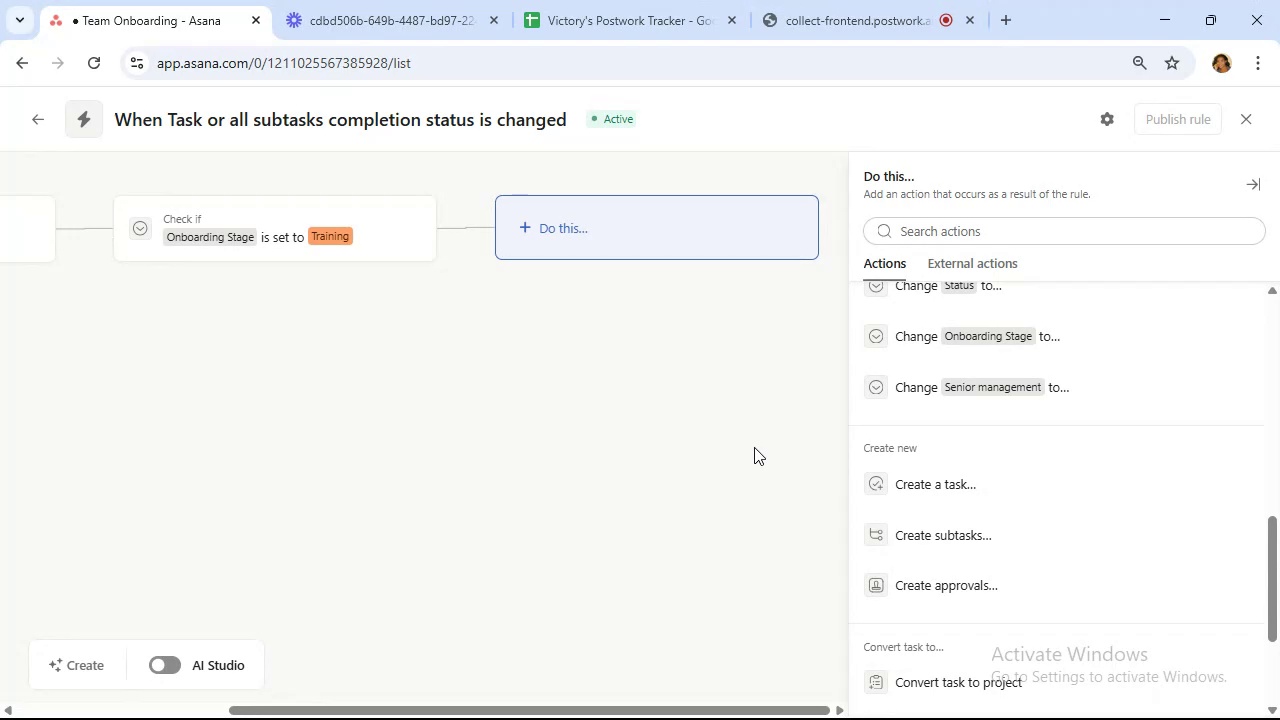 
wait(17.98)
 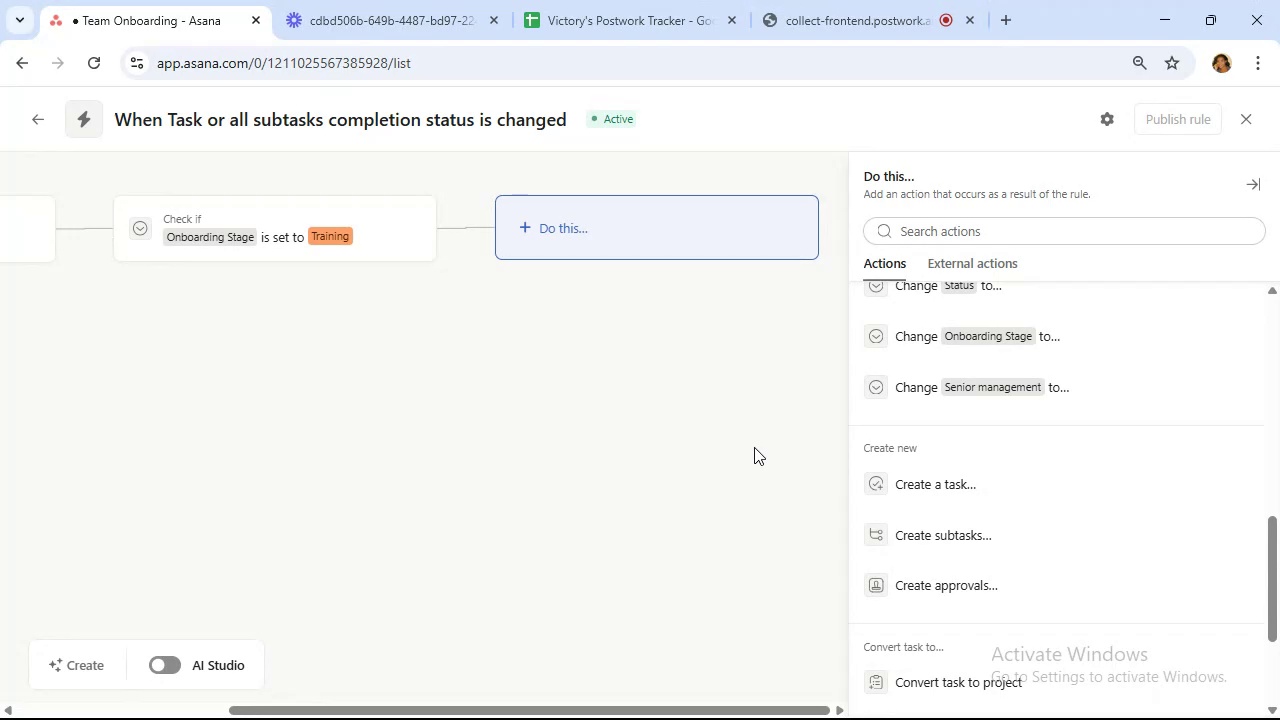 
left_click([33, 234])
 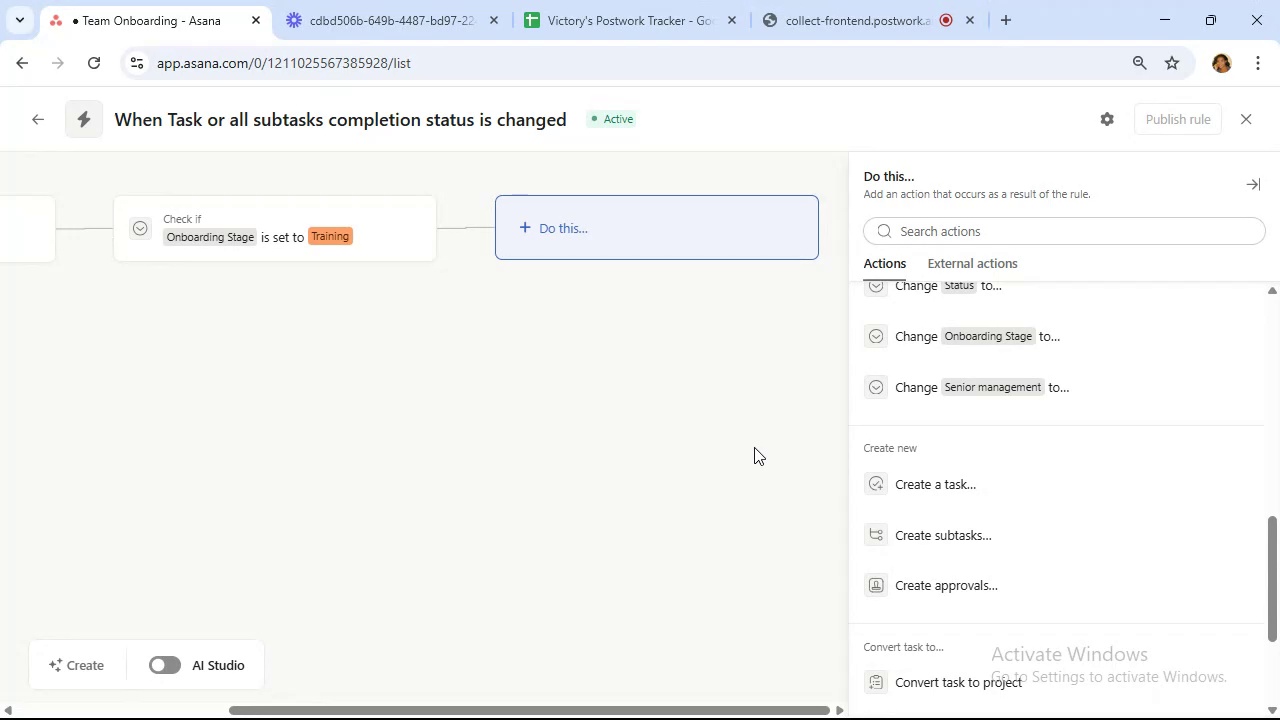 
left_click([33, 234])
 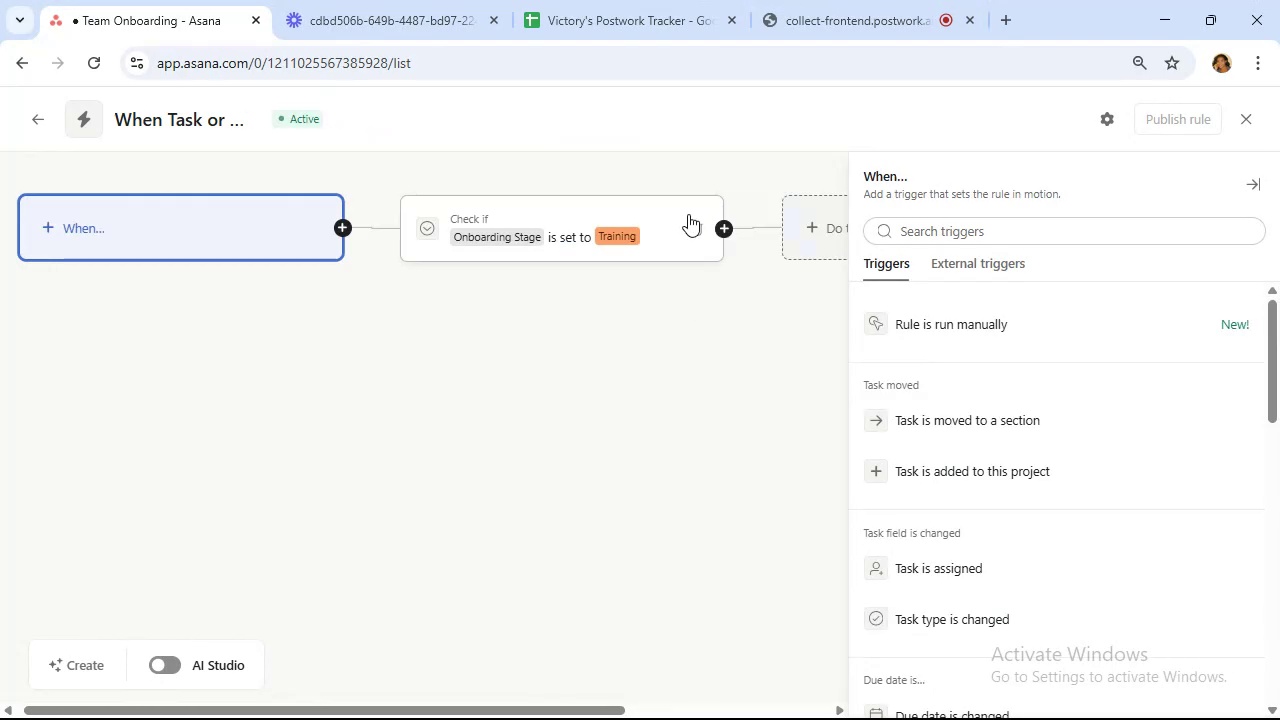 
left_click([688, 229])
 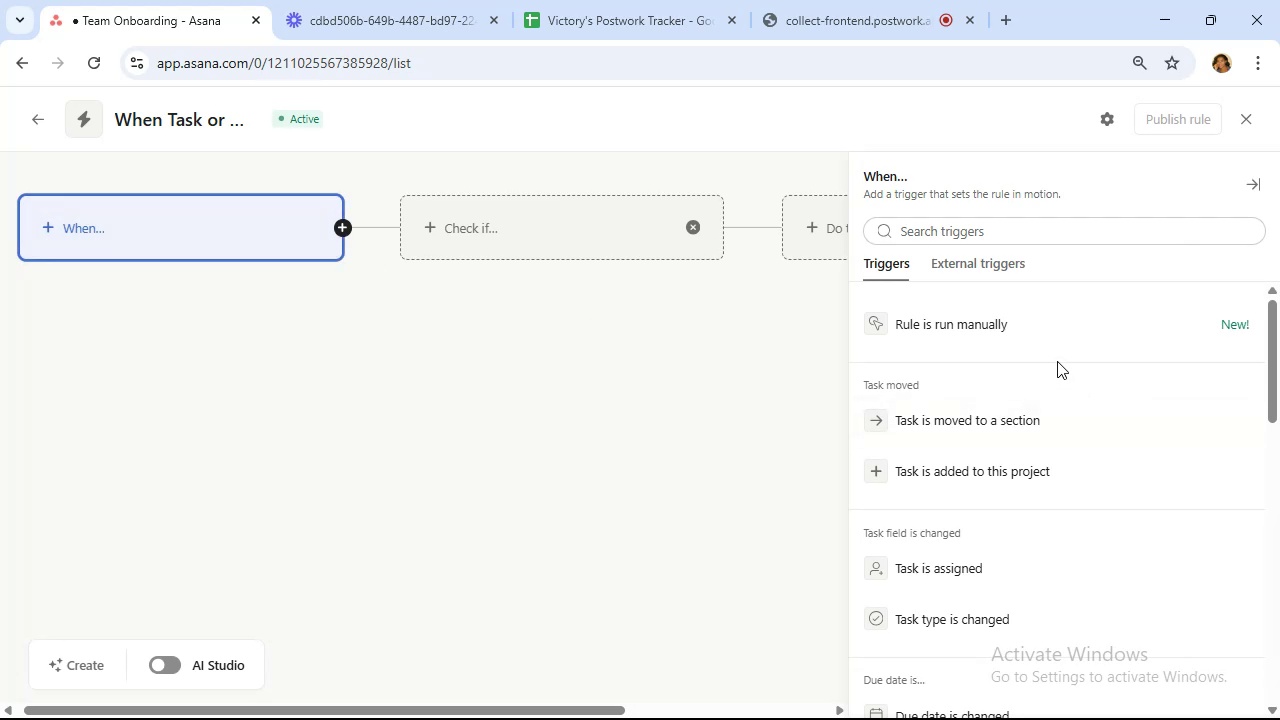 
wait(13.6)
 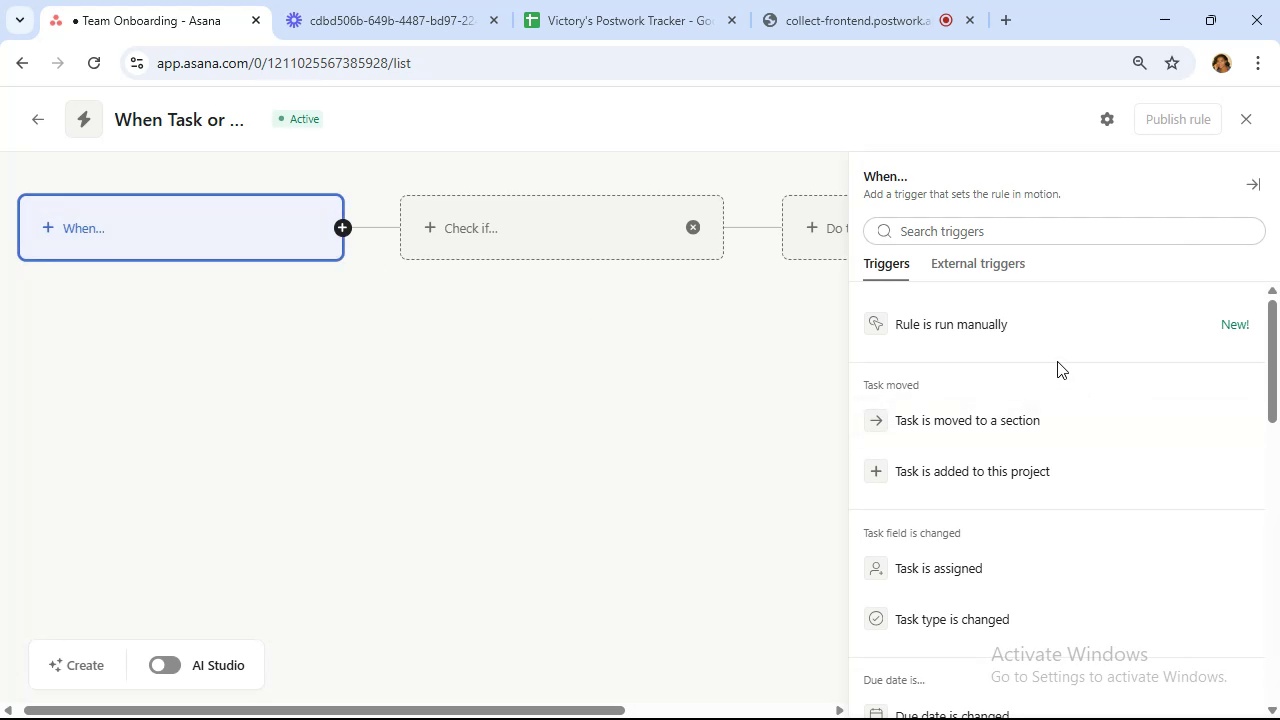 
scroll: coordinate [1061, 357], scroll_direction: down, amount: 5.0
 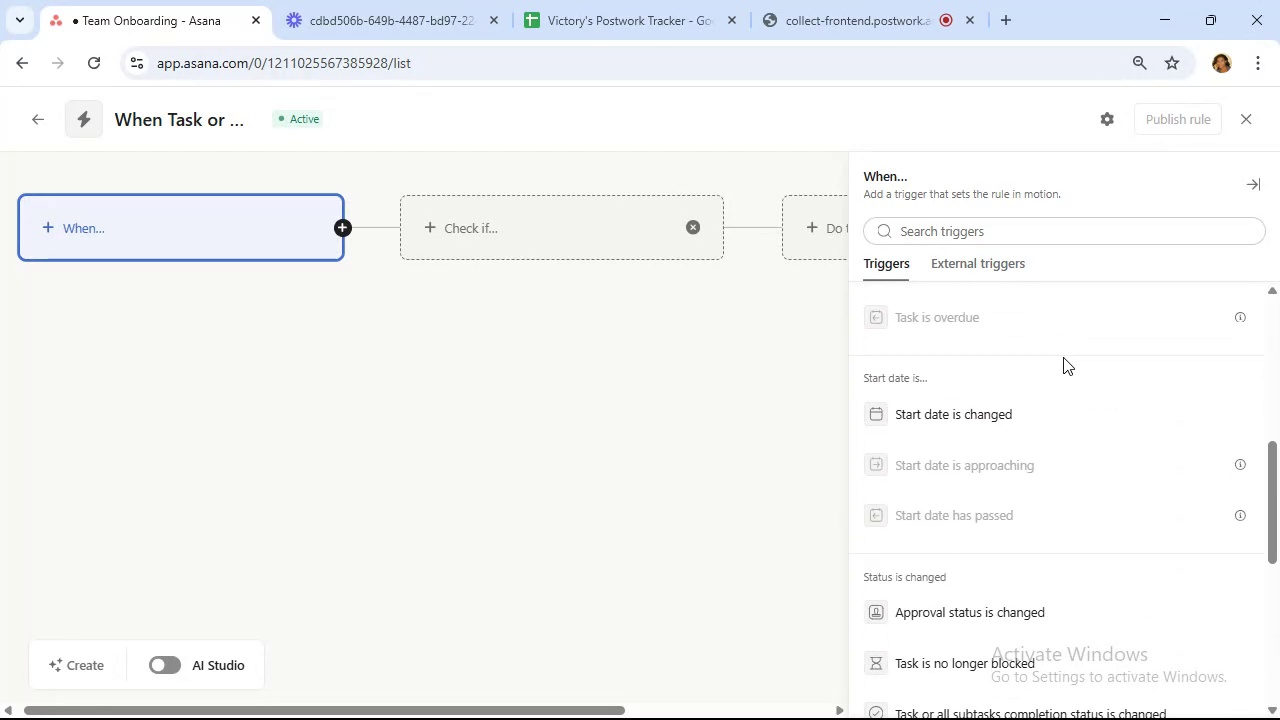 
scroll: coordinate [1063, 357], scroll_direction: up, amount: 1.0
 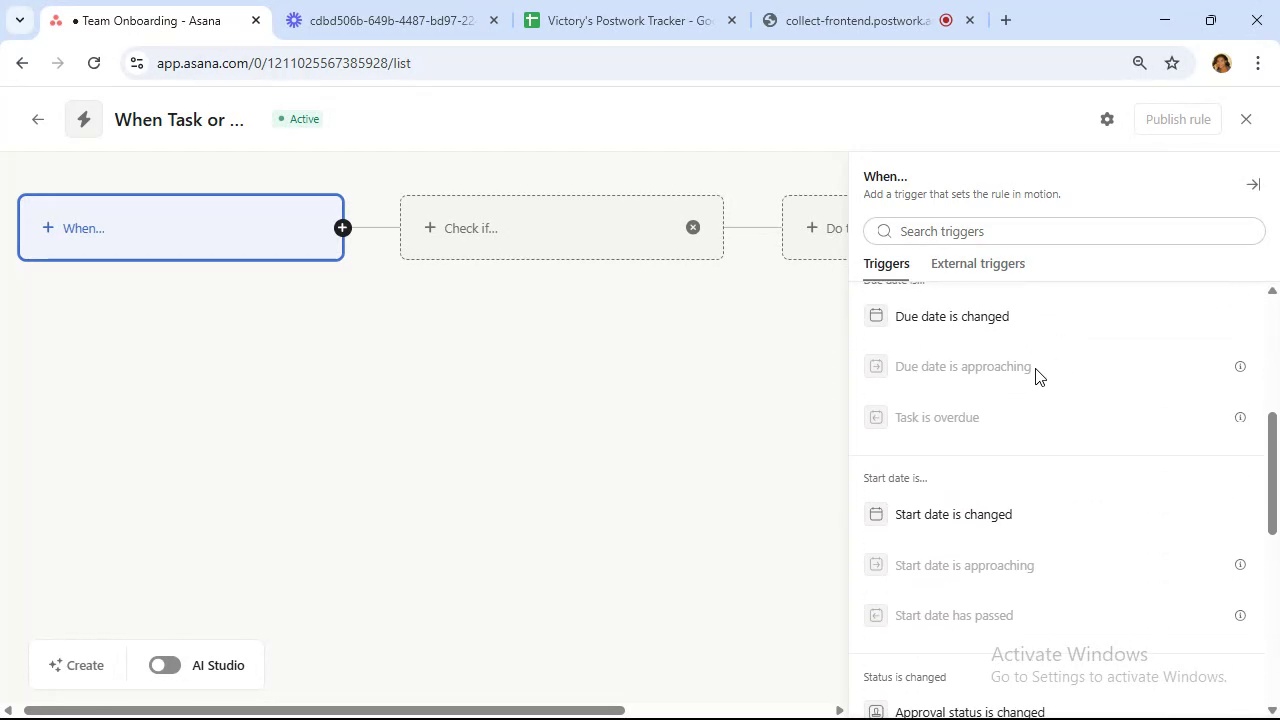 
left_click([1023, 372])
 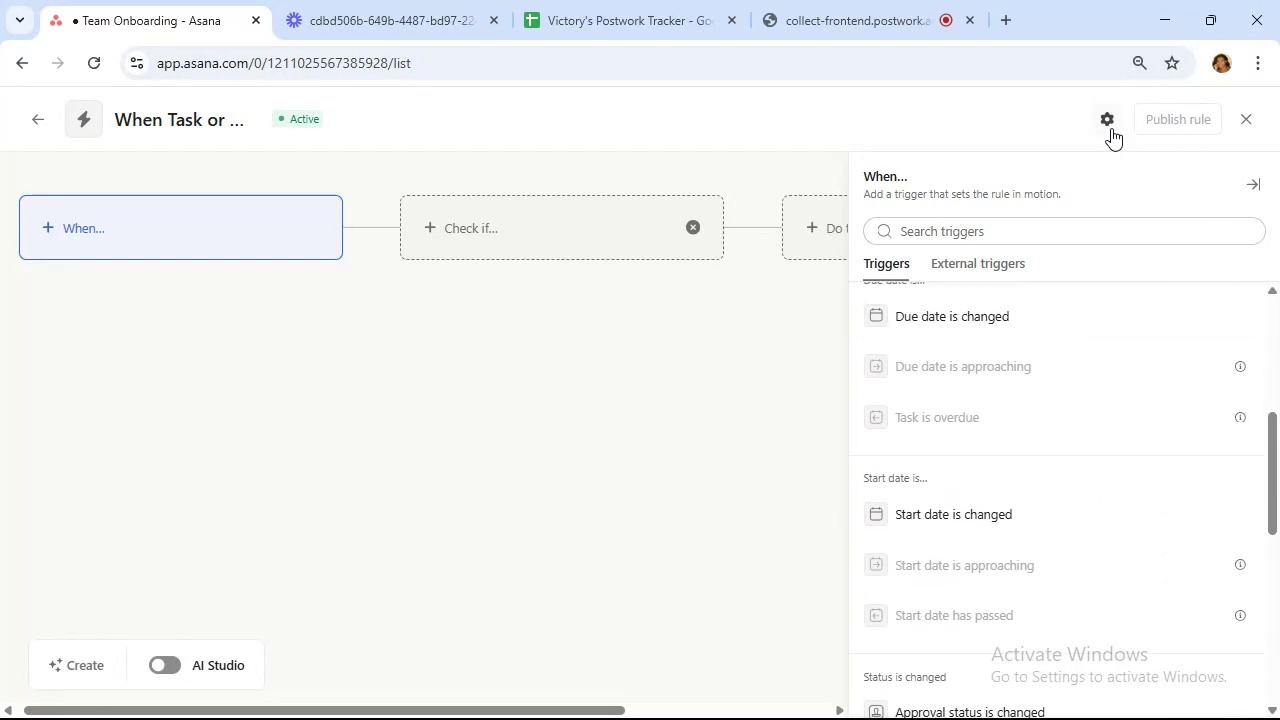 
left_click([1107, 123])
 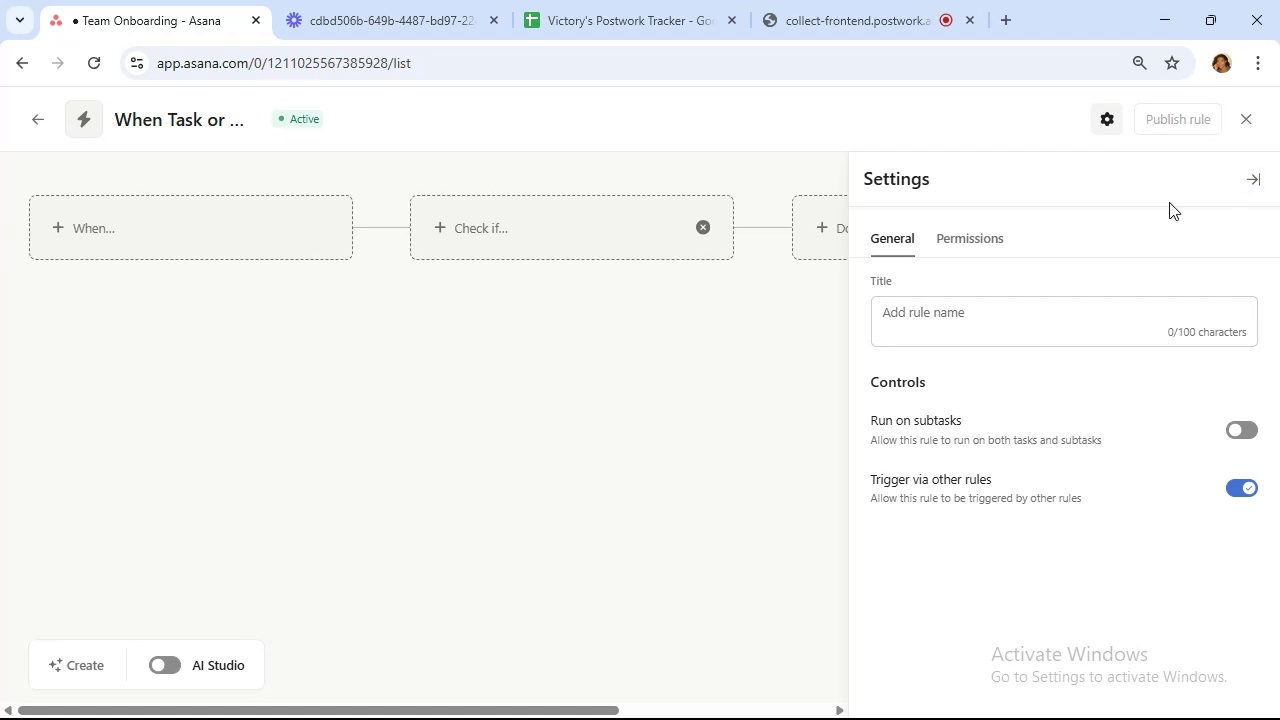 
wait(8.62)
 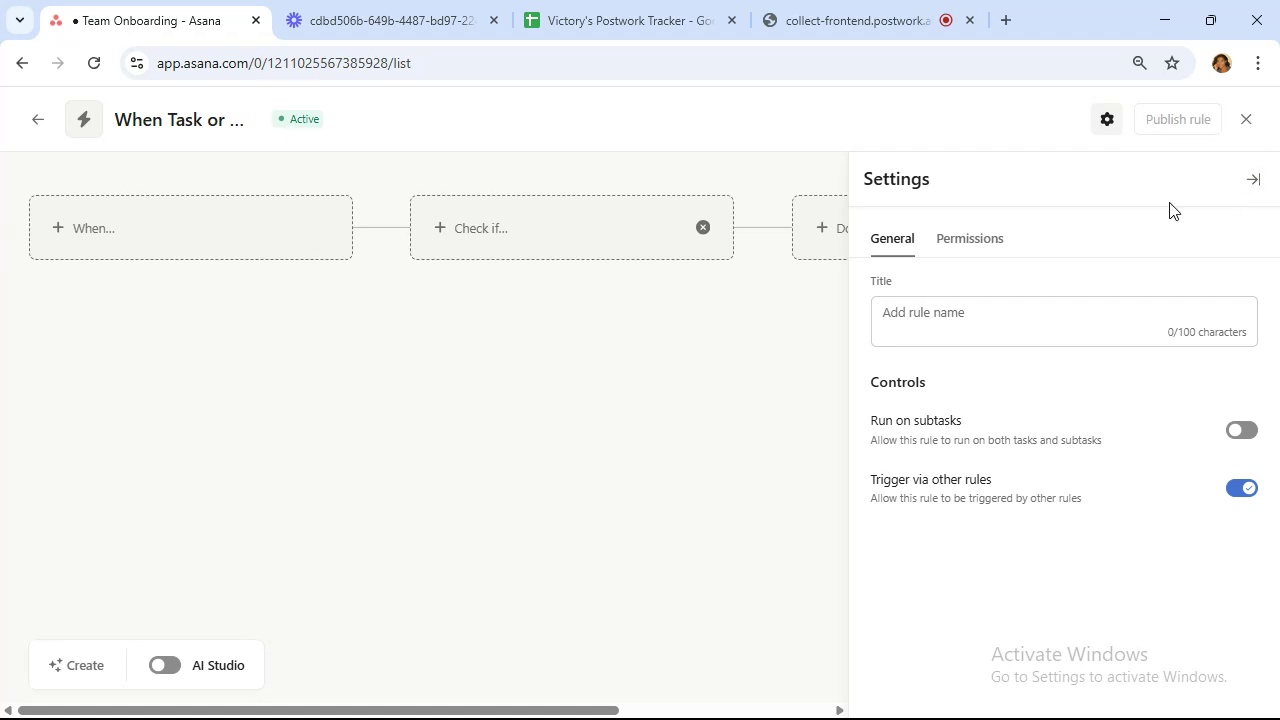 
scroll: coordinate [1122, 445], scroll_direction: down, amount: 8.0
 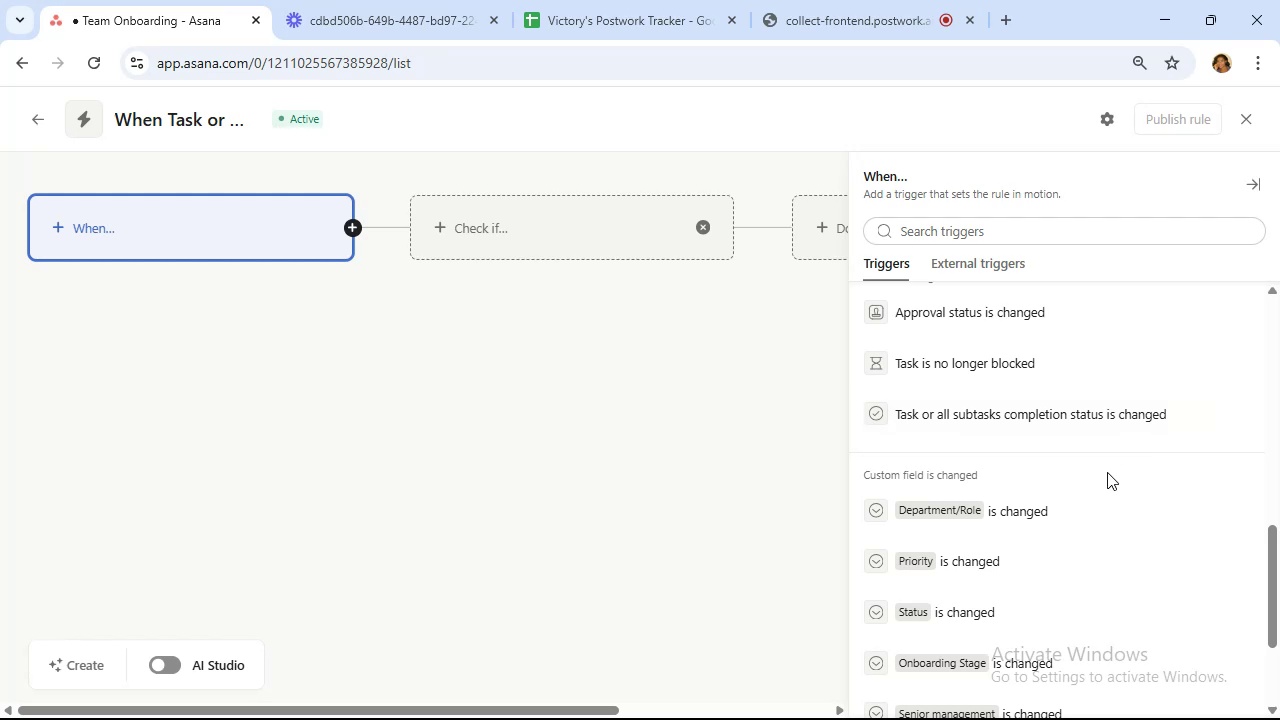 
wait(6.68)
 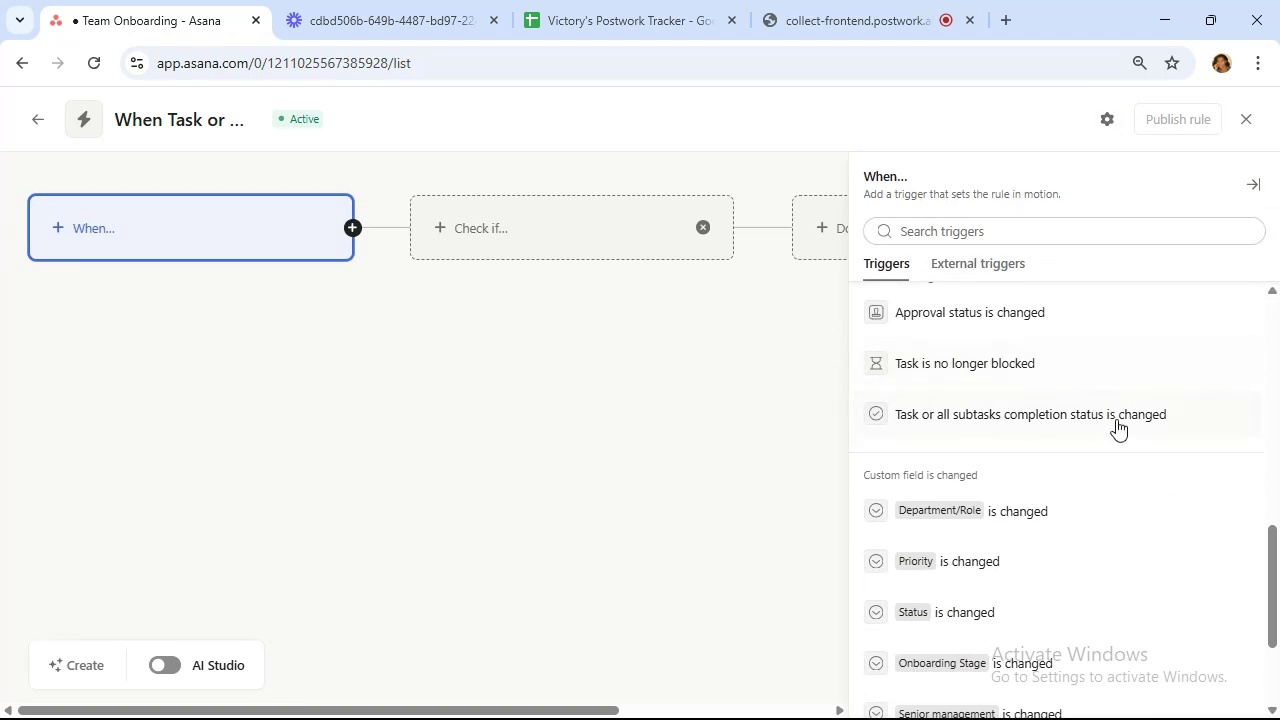 
scroll: coordinate [1110, 472], scroll_direction: down, amount: 2.0
 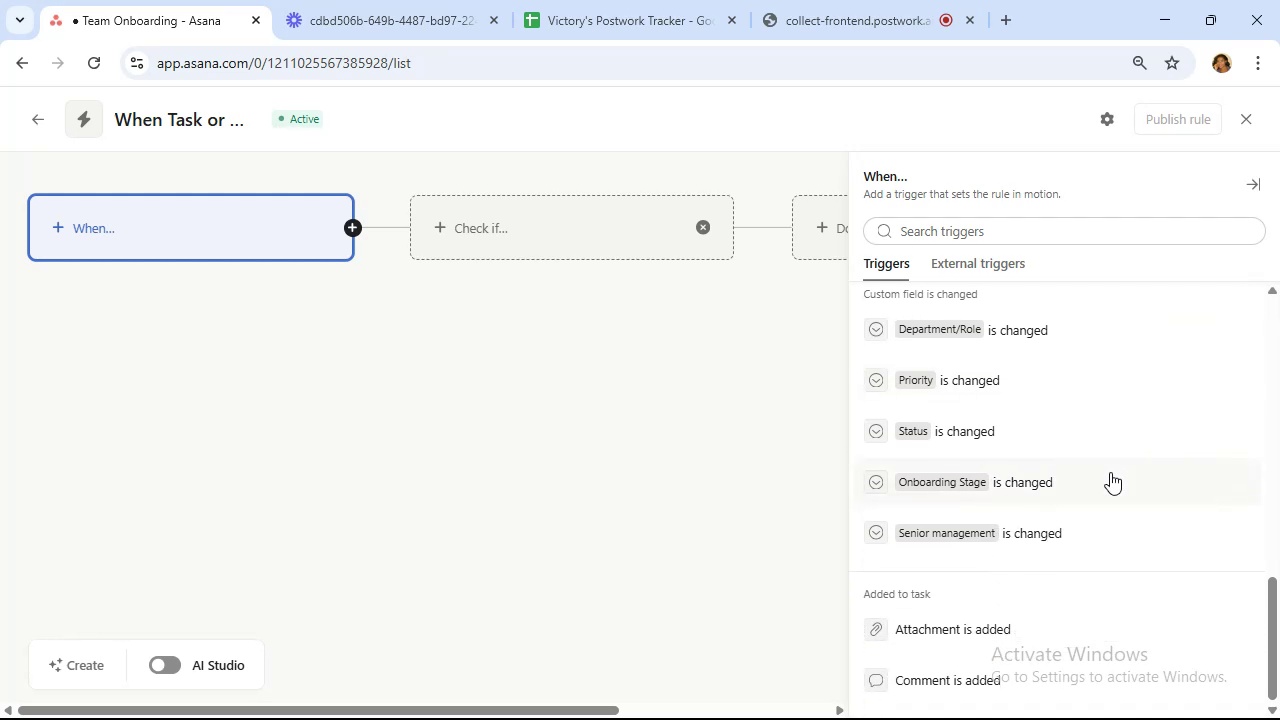 
scroll: coordinate [1119, 465], scroll_direction: up, amount: 7.0
 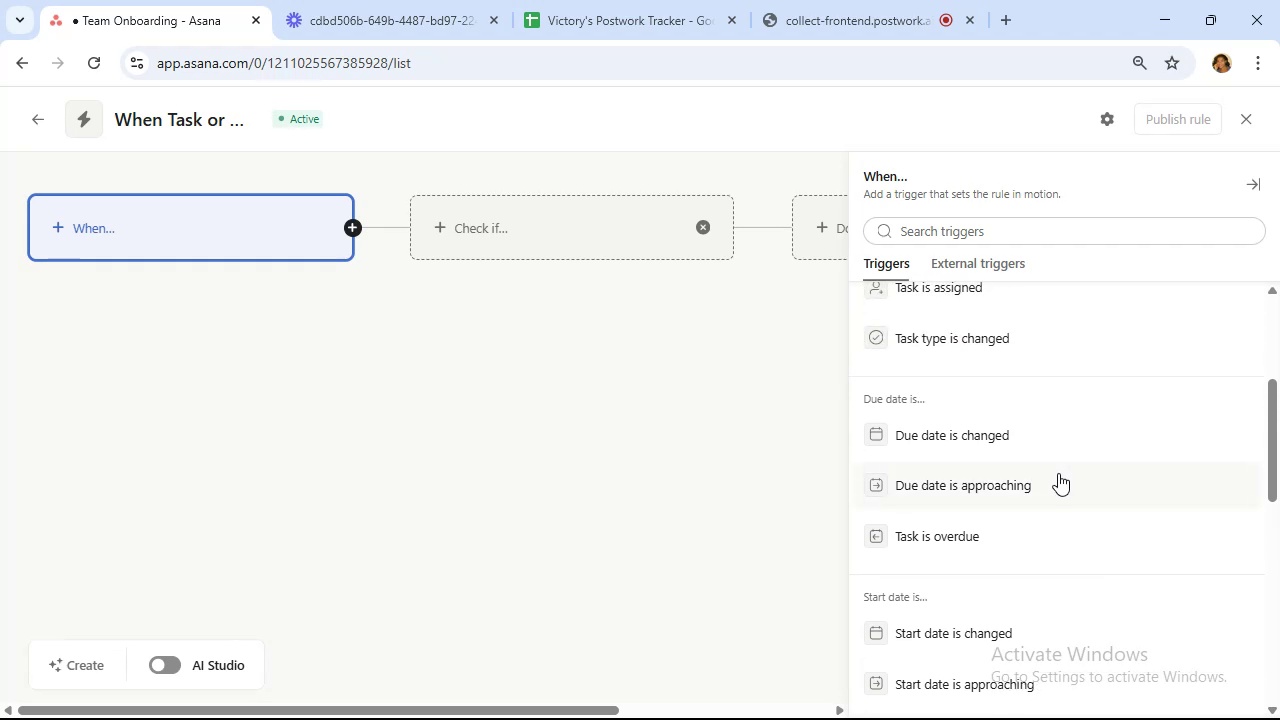 
left_click([1057, 473])
 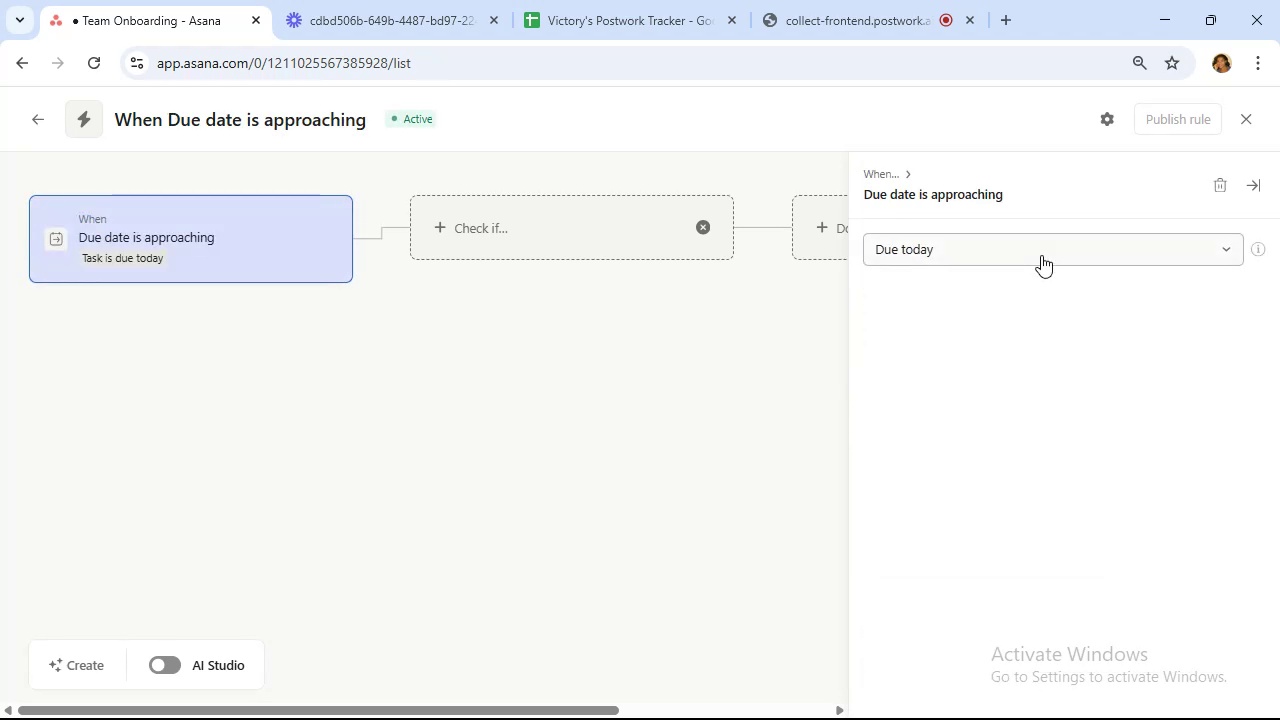 
left_click([1041, 253])
 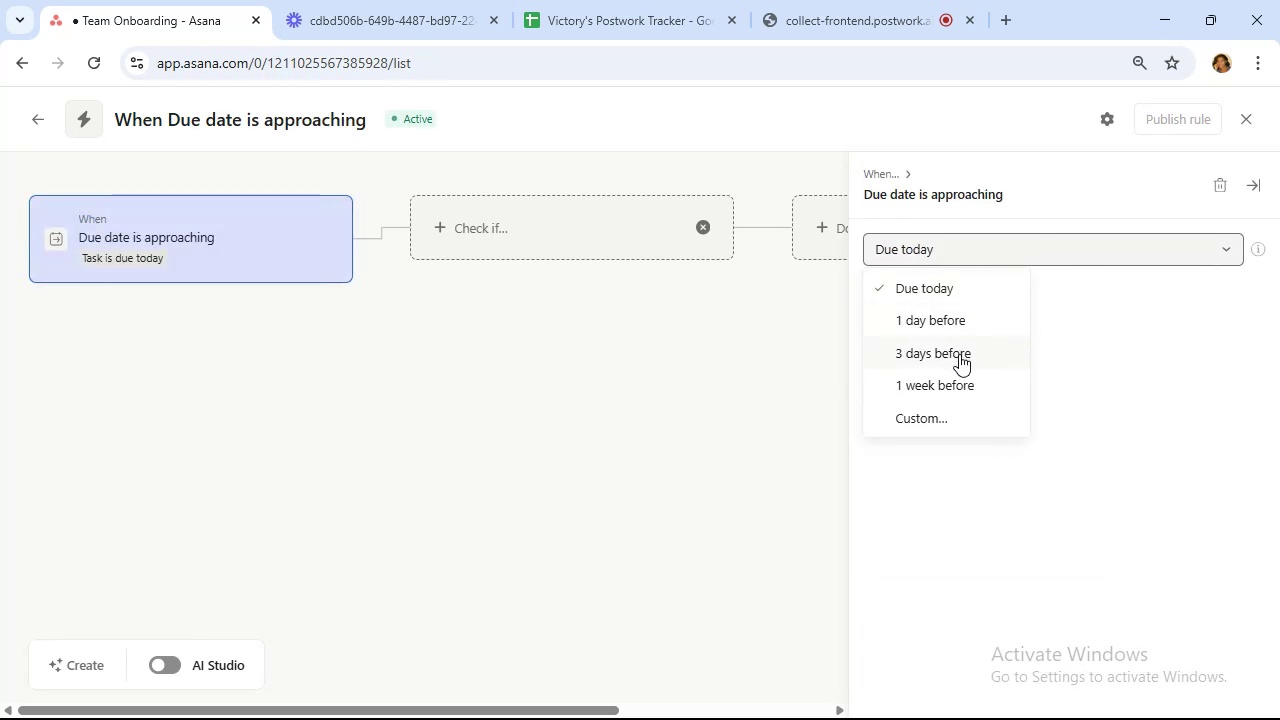 
left_click([959, 354])
 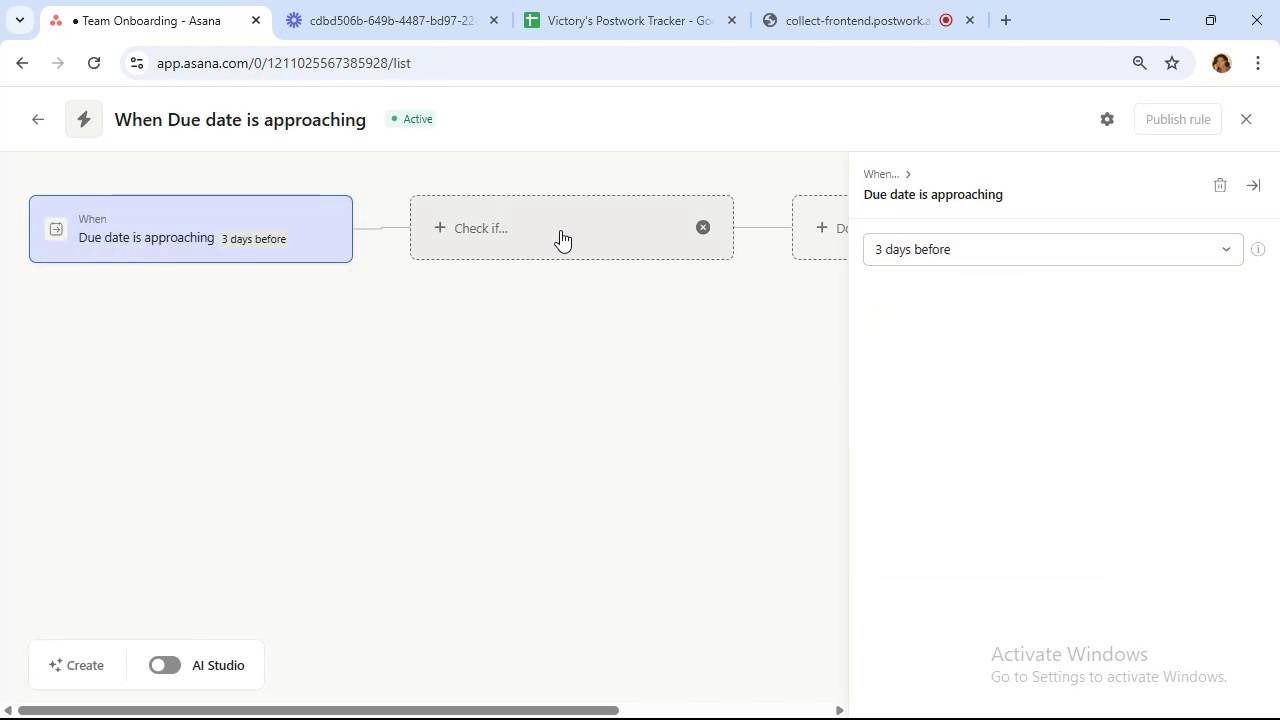 
left_click([813, 229])
 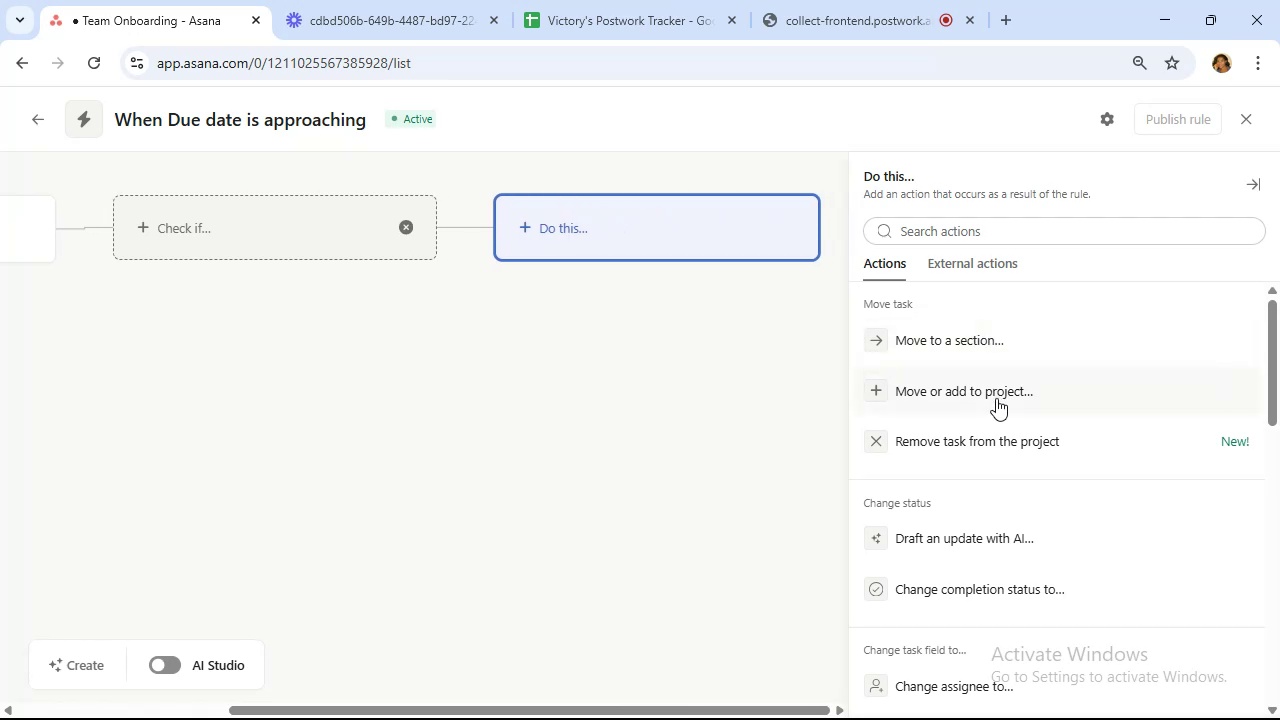 
scroll: coordinate [996, 398], scroll_direction: down, amount: 1.0
 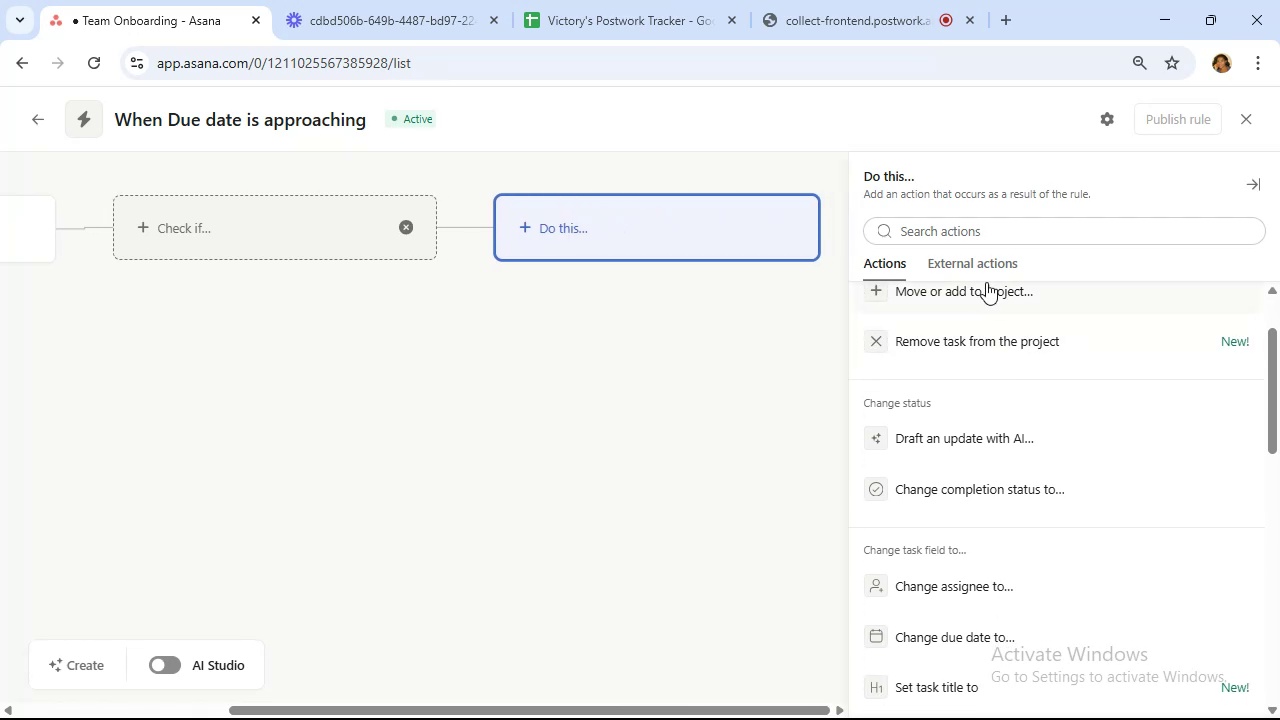 
left_click([983, 271])
 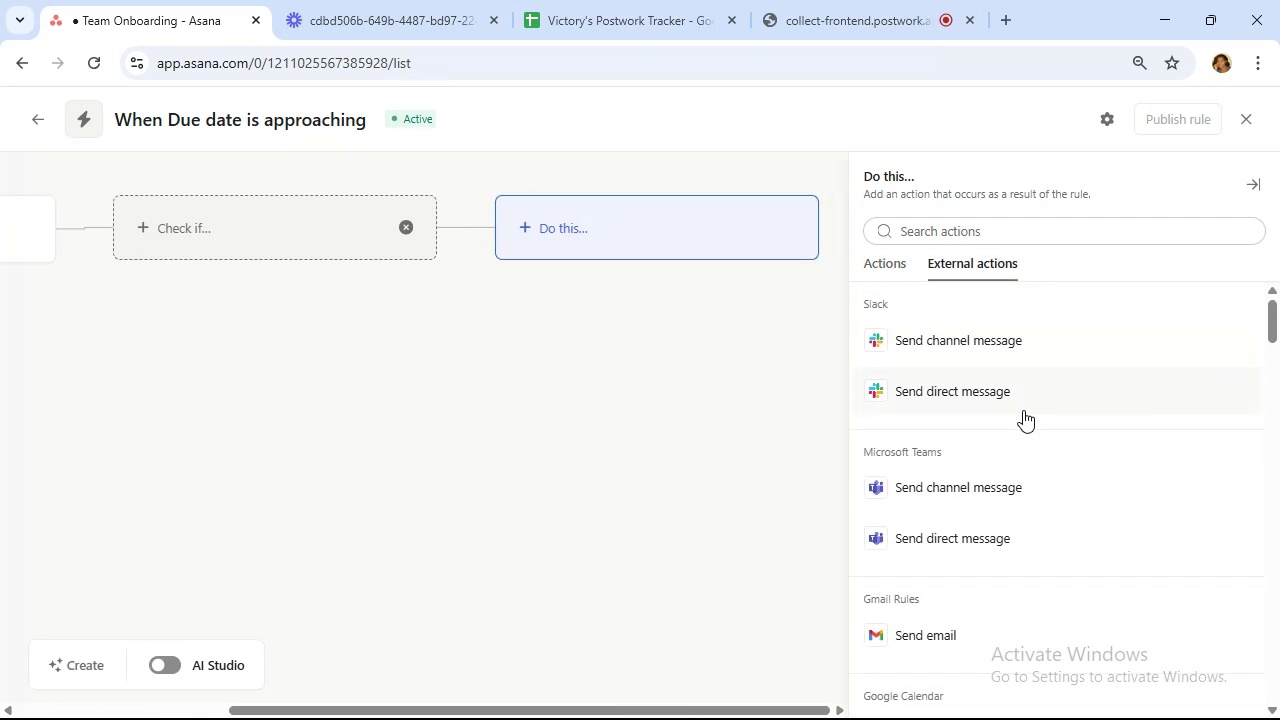 
scroll: coordinate [1023, 411], scroll_direction: down, amount: 3.0
 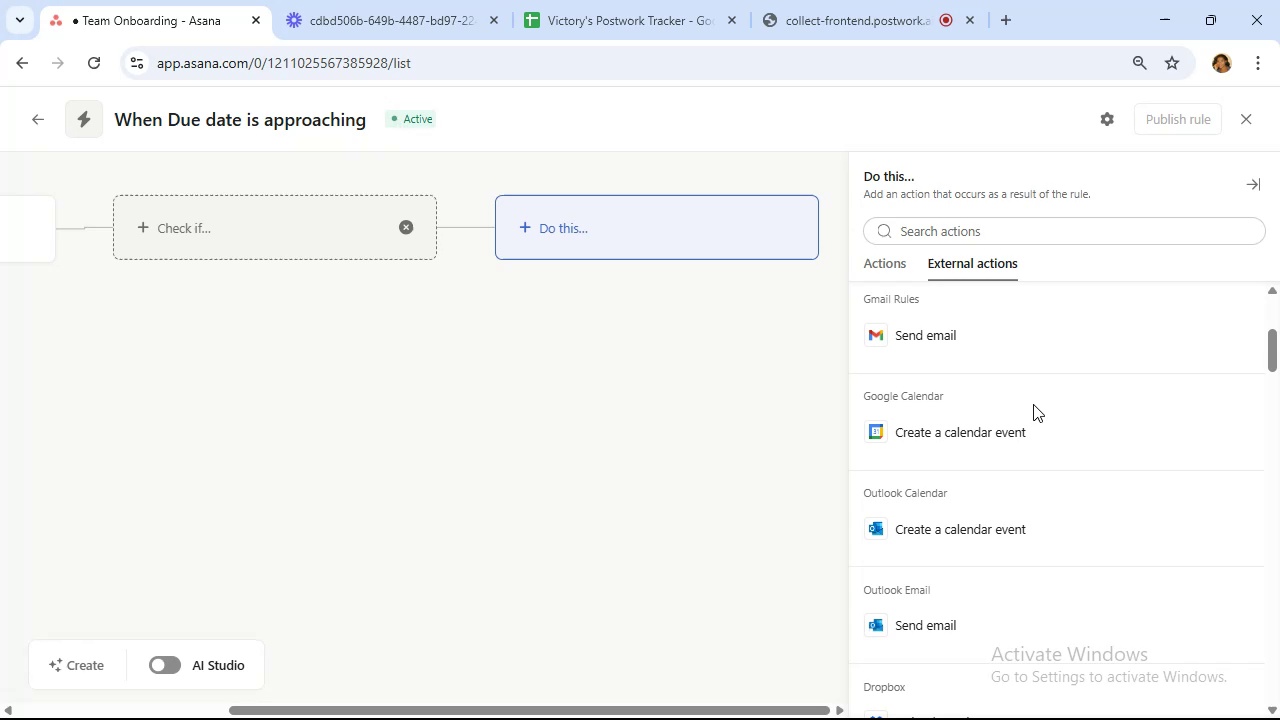 
wait(6.4)
 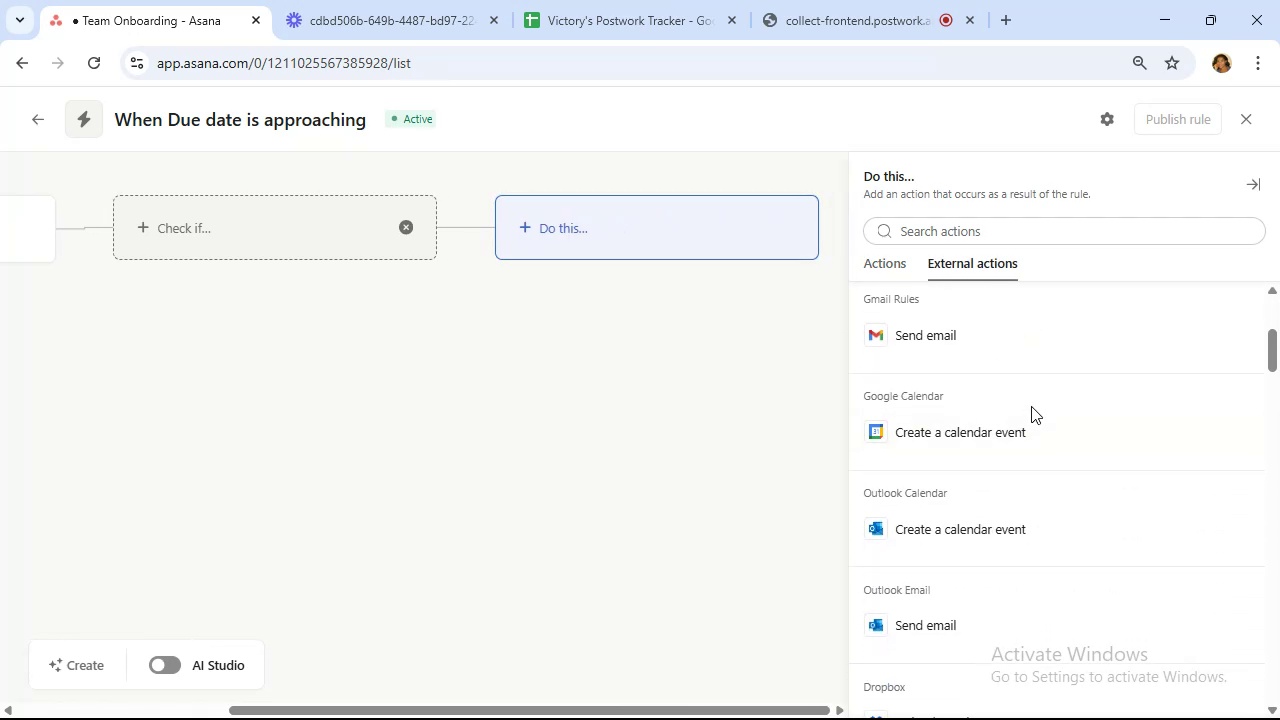 
scroll: coordinate [1037, 403], scroll_direction: up, amount: 5.0
 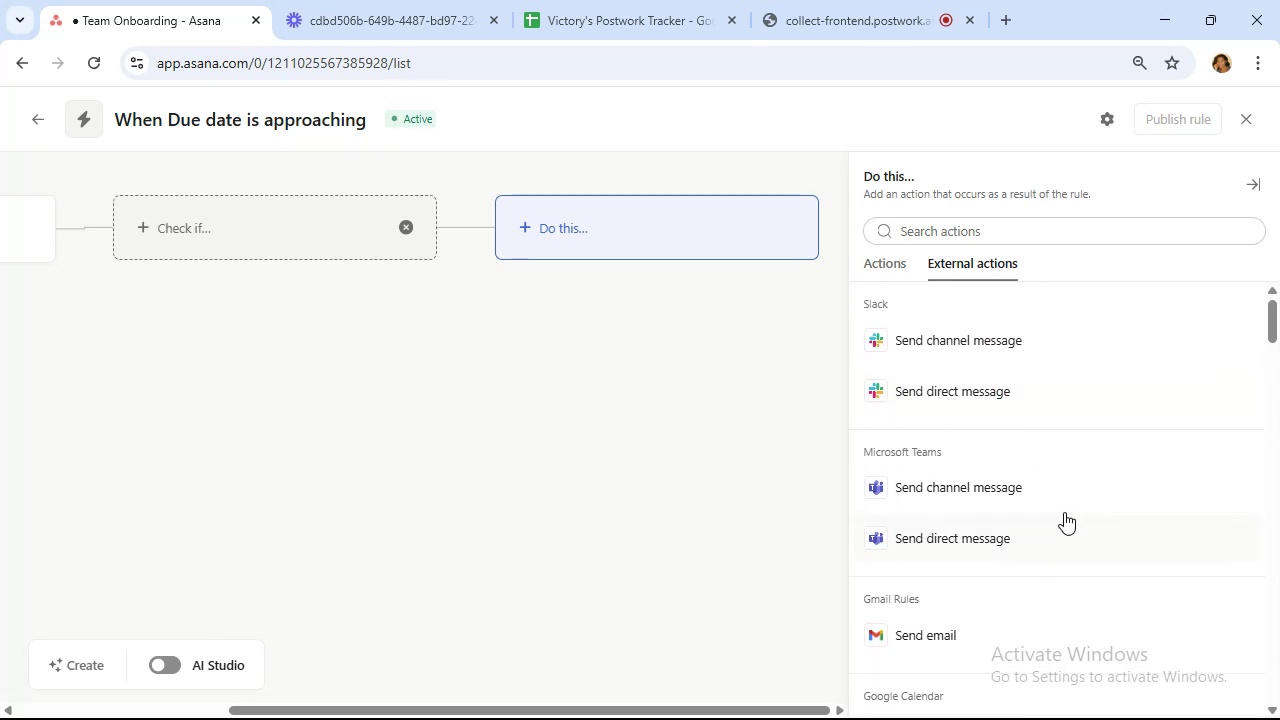 
wait(5.7)
 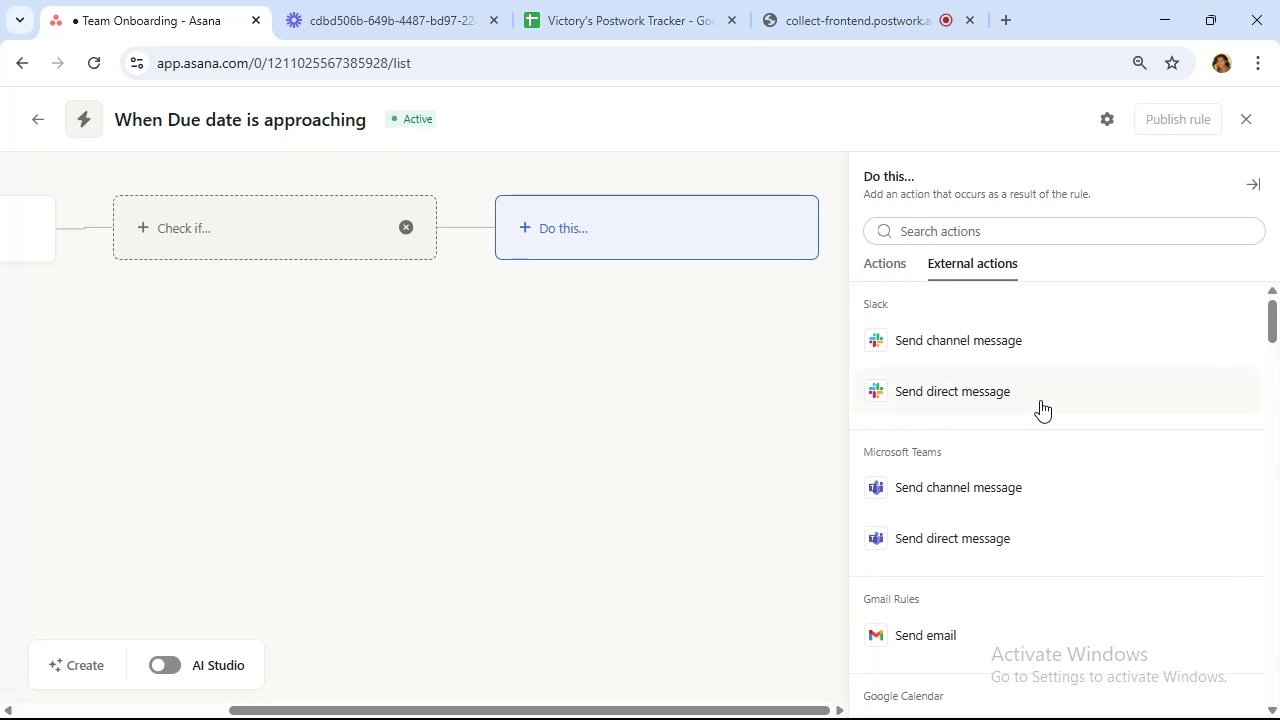 
left_click([983, 397])
 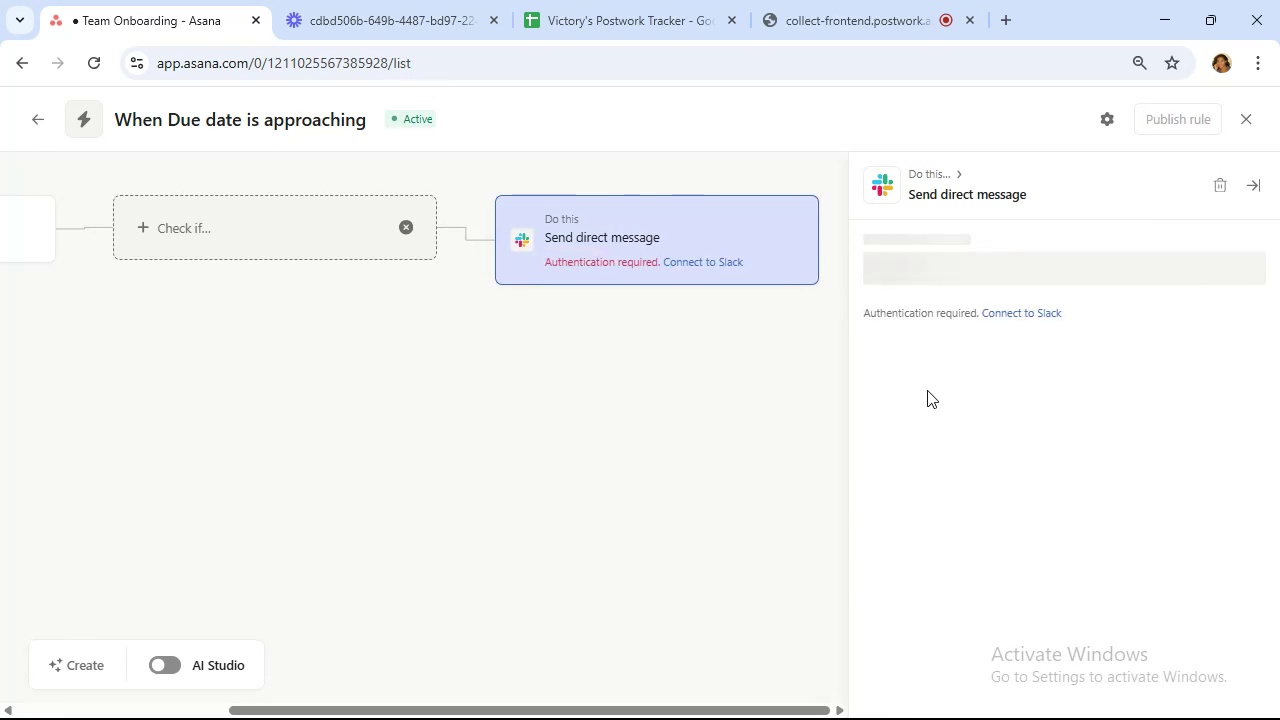 
wait(11.34)
 